 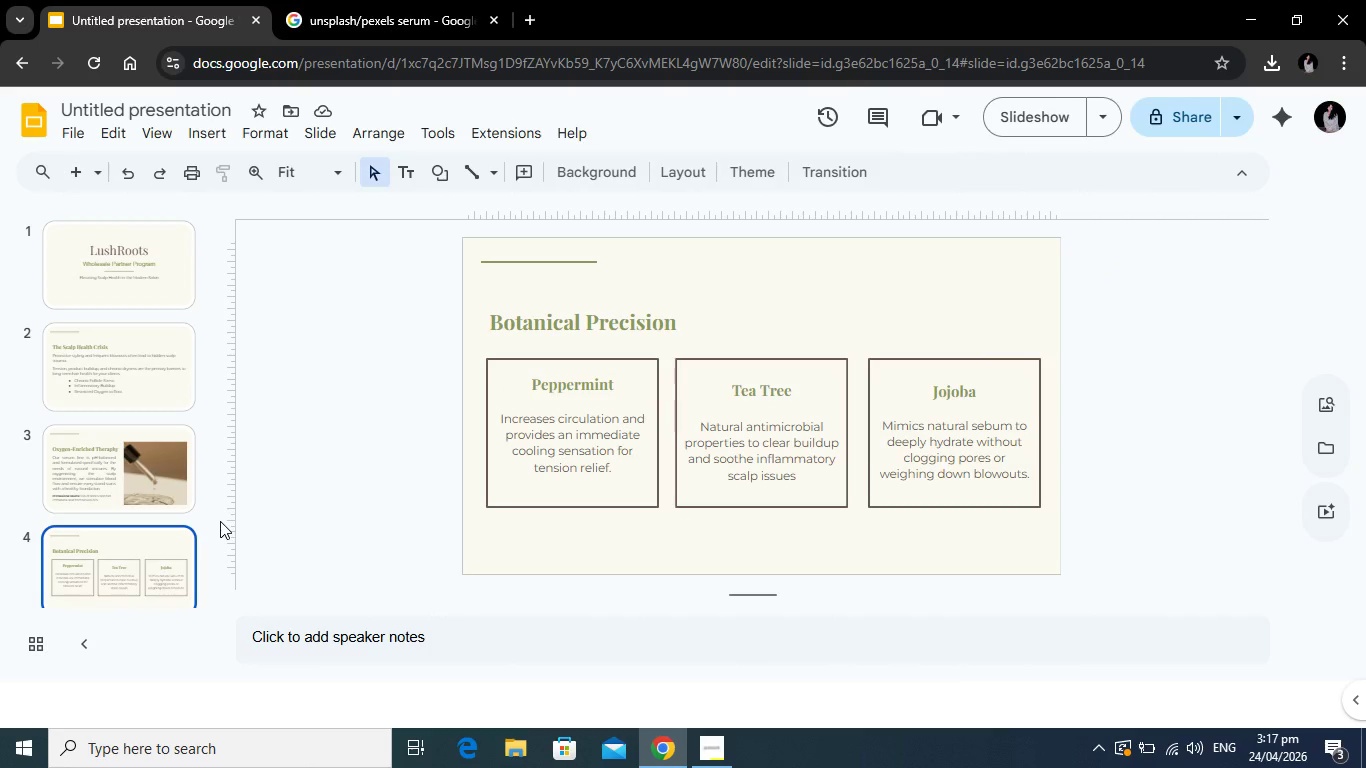 
left_click([125, 375])
 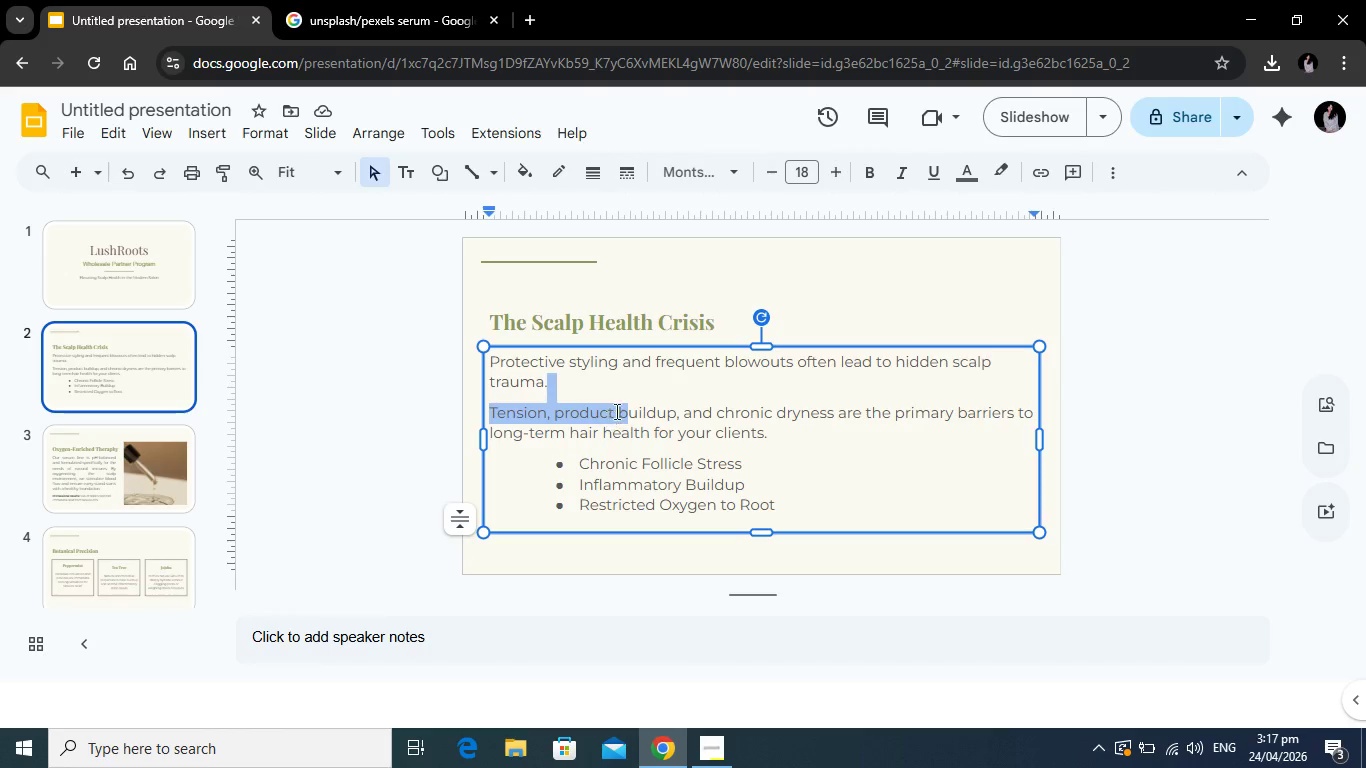 
left_click([809, 431])
 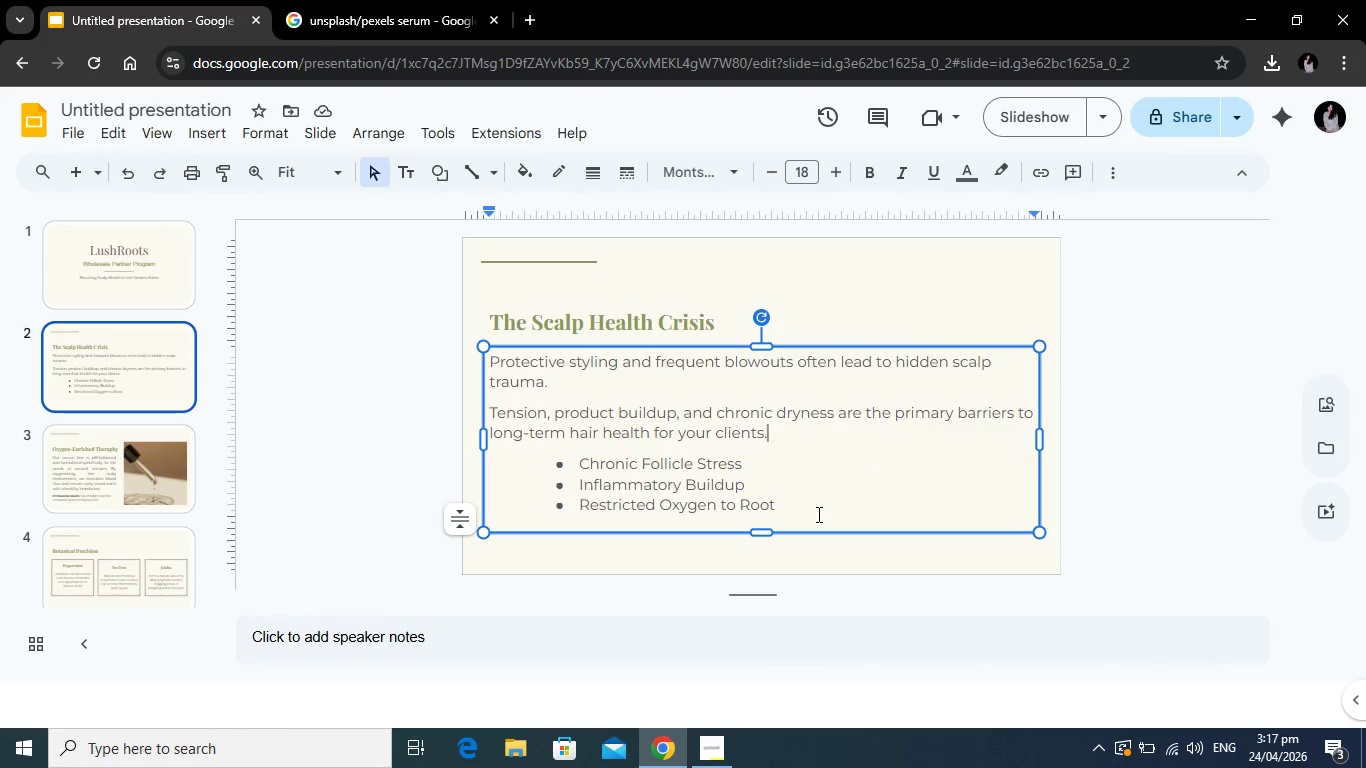 
wait(5.33)
 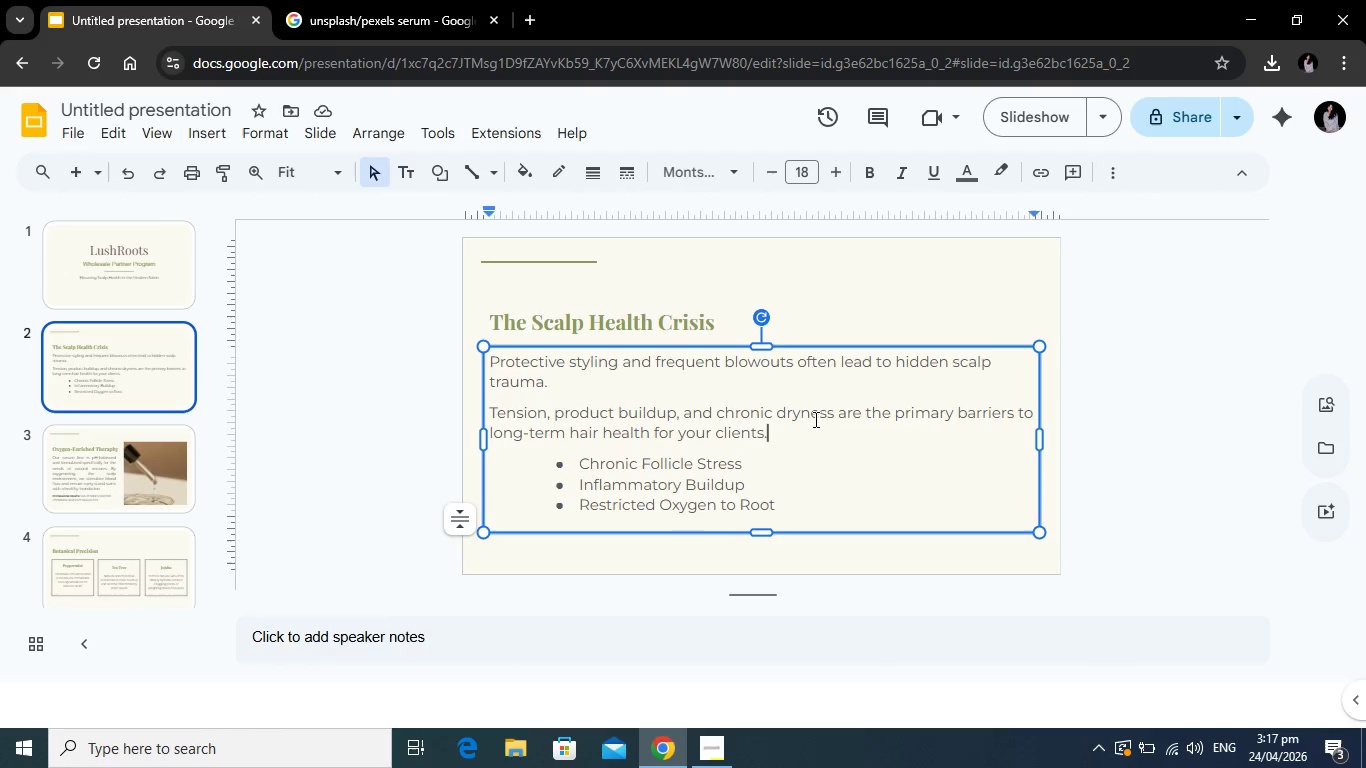 
left_click_drag(start_coordinate=[821, 519], to_coordinate=[567, 469])
 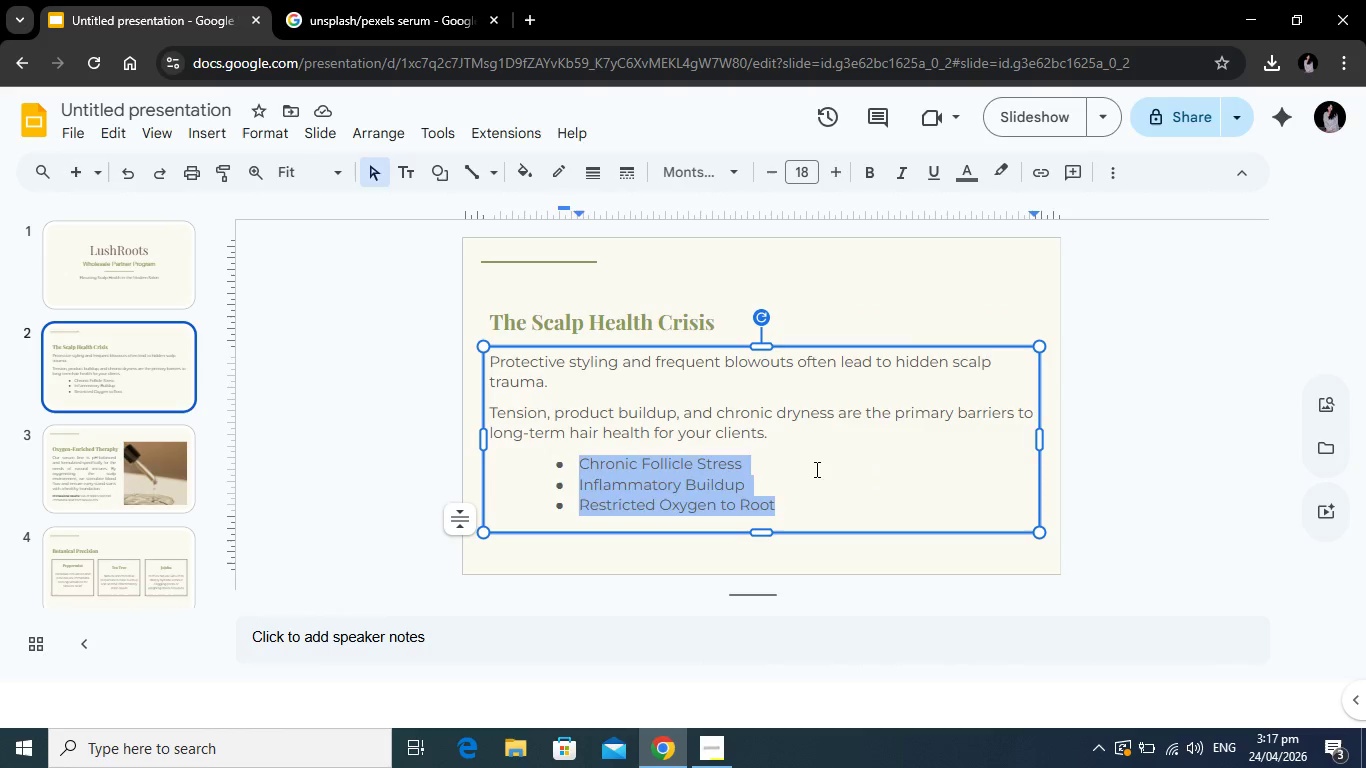 
left_click([815, 469])
 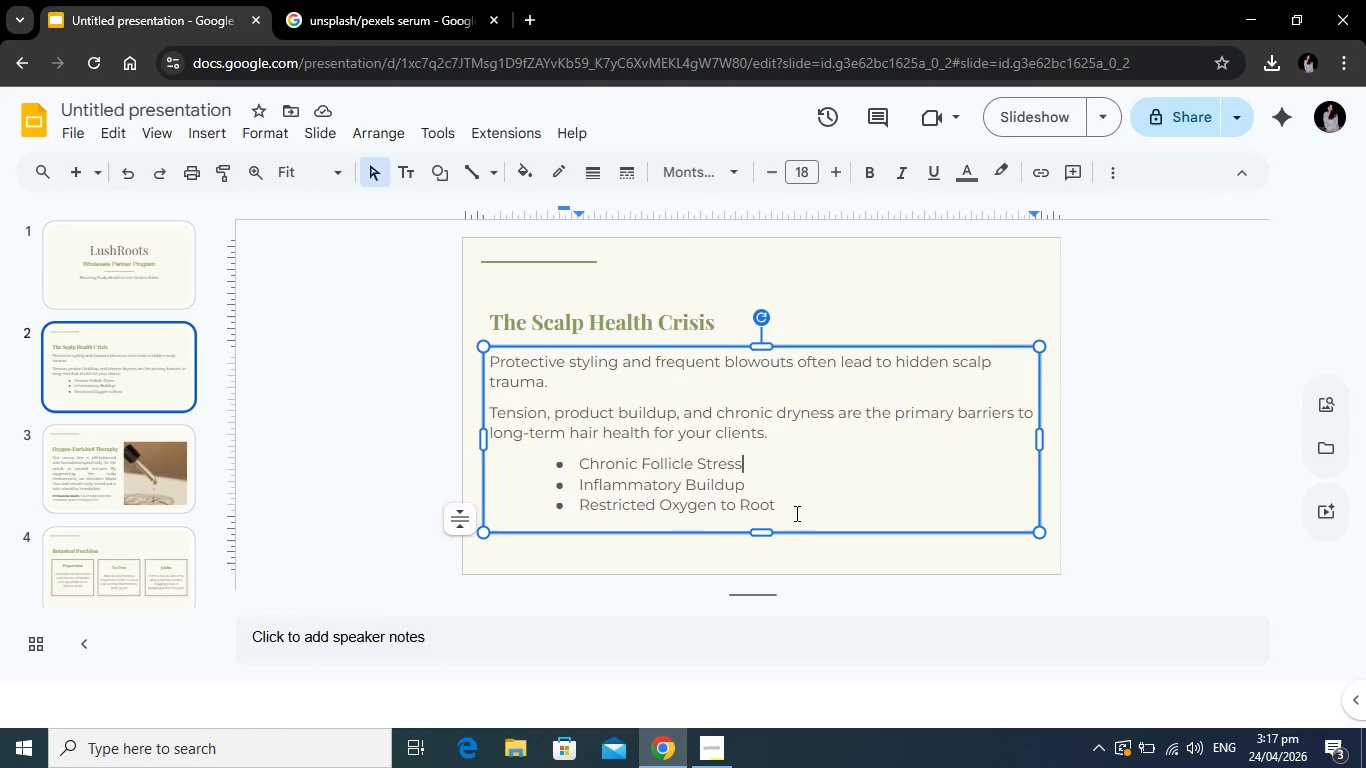 
left_click_drag(start_coordinate=[795, 522], to_coordinate=[551, 472])
 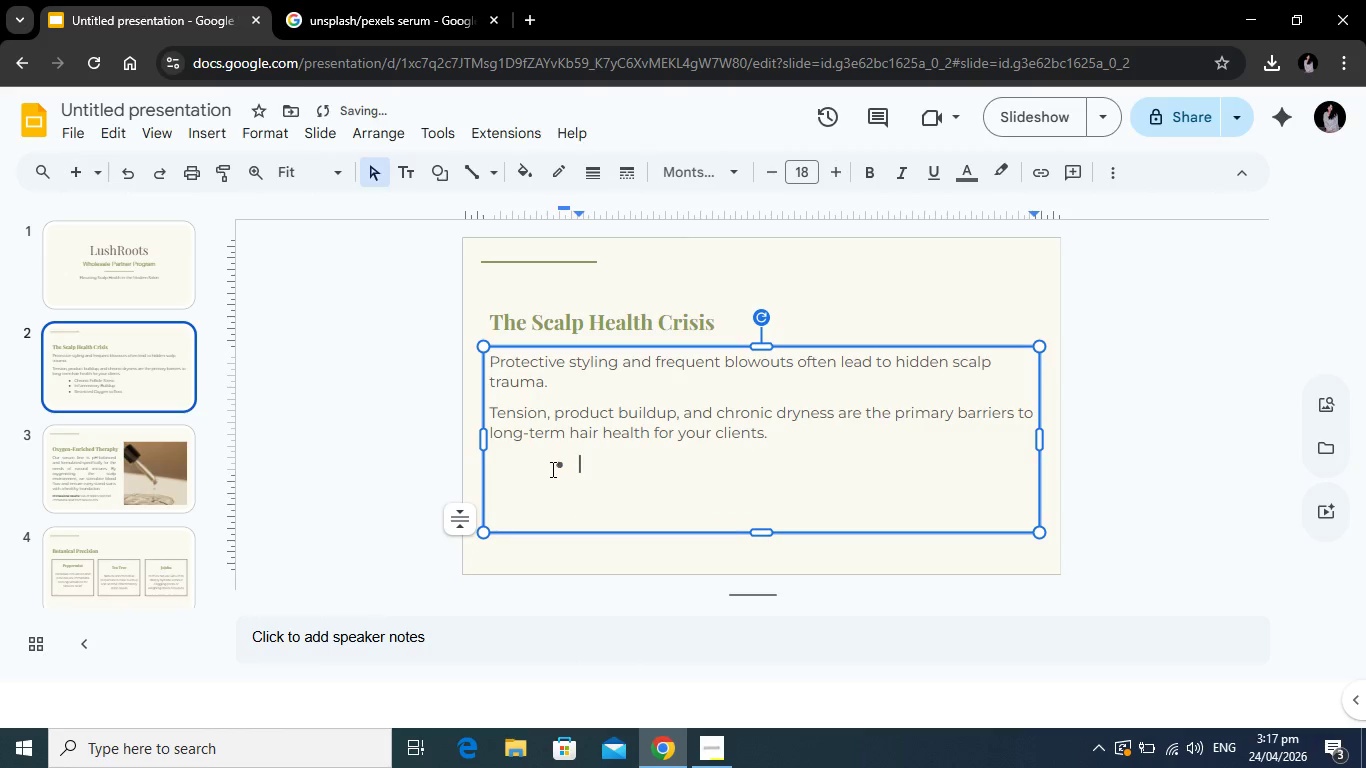 
key(Backspace)
 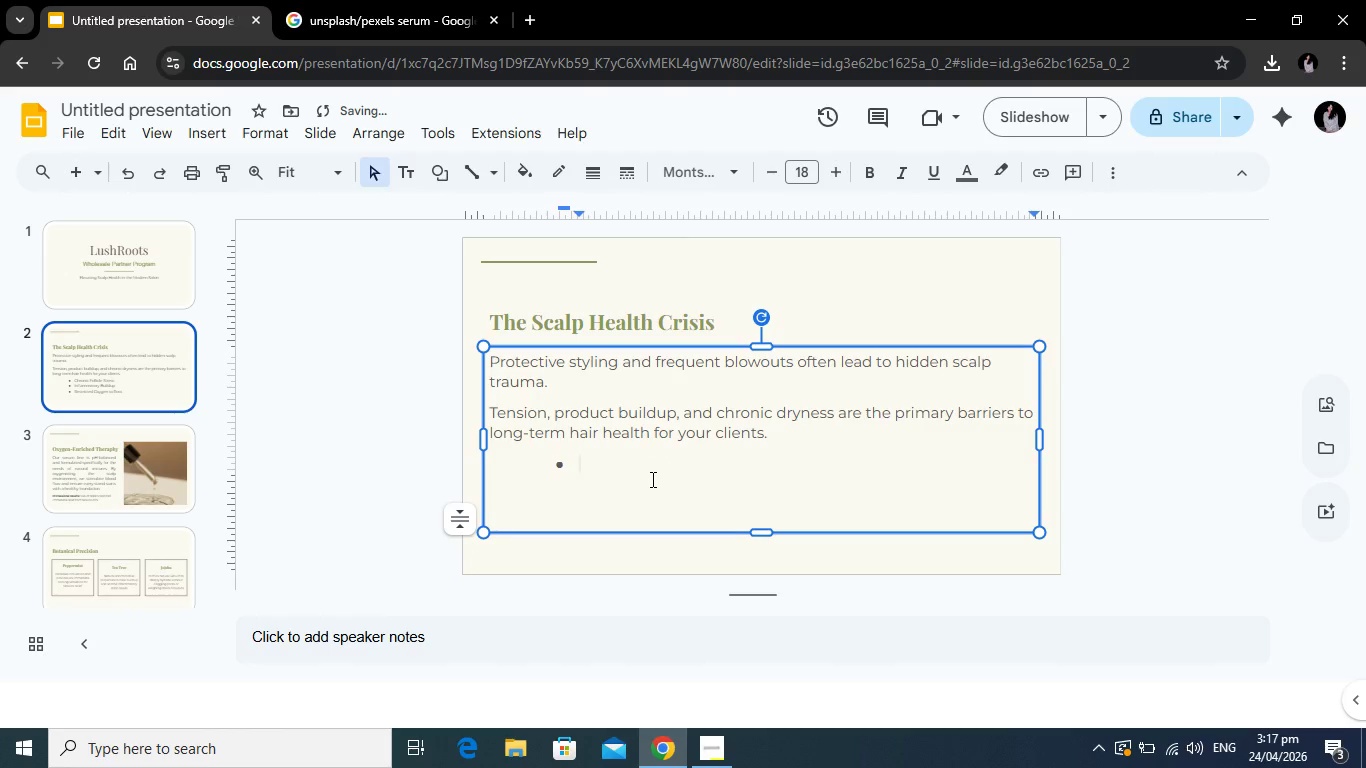 
key(Backspace)
 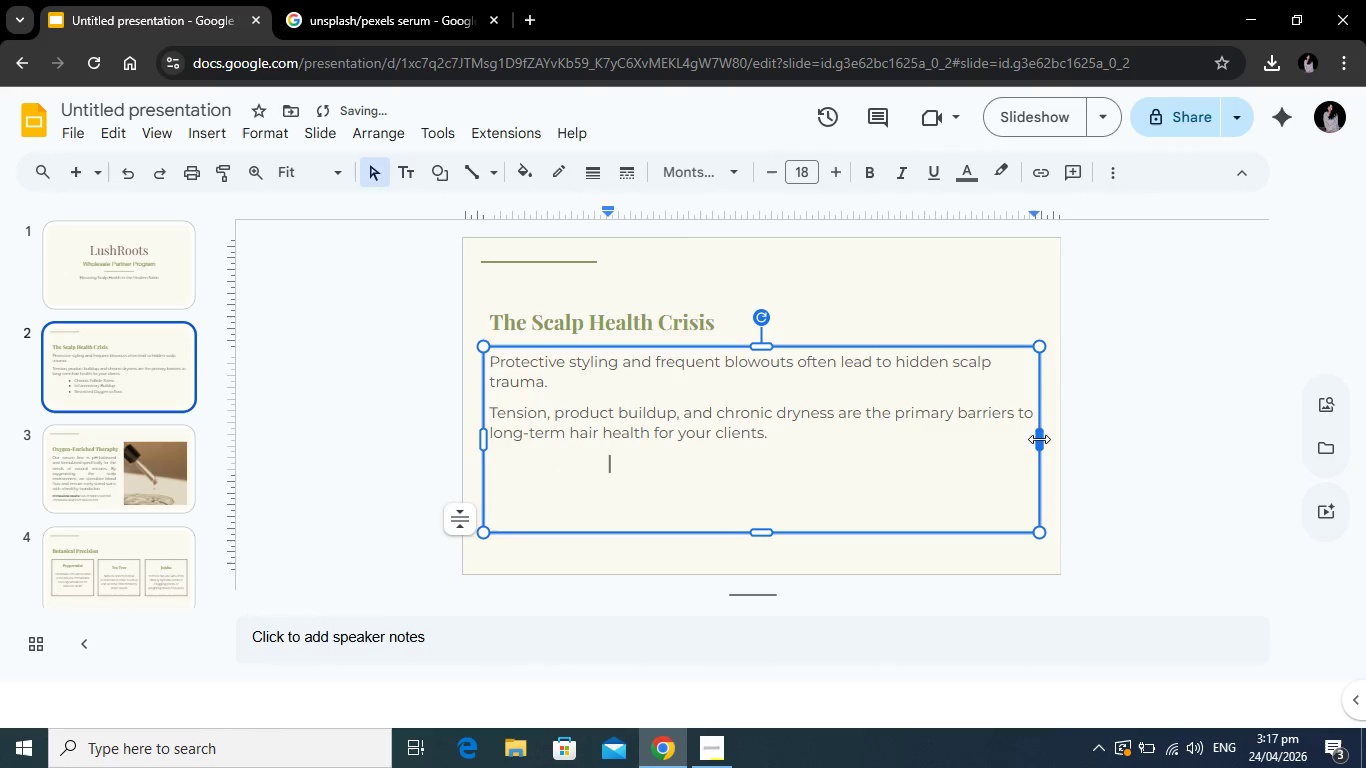 
left_click_drag(start_coordinate=[1042, 439], to_coordinate=[738, 456])
 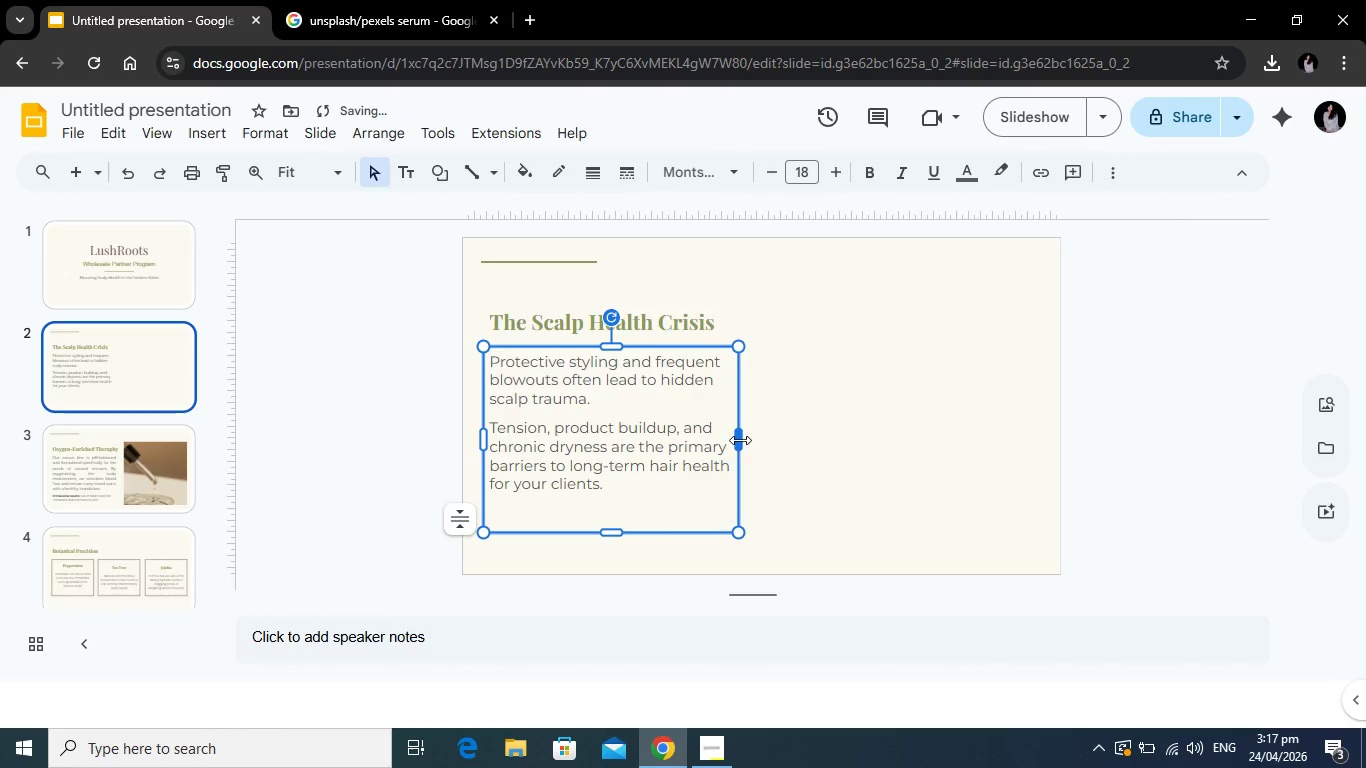 
left_click_drag(start_coordinate=[741, 440], to_coordinate=[764, 445])
 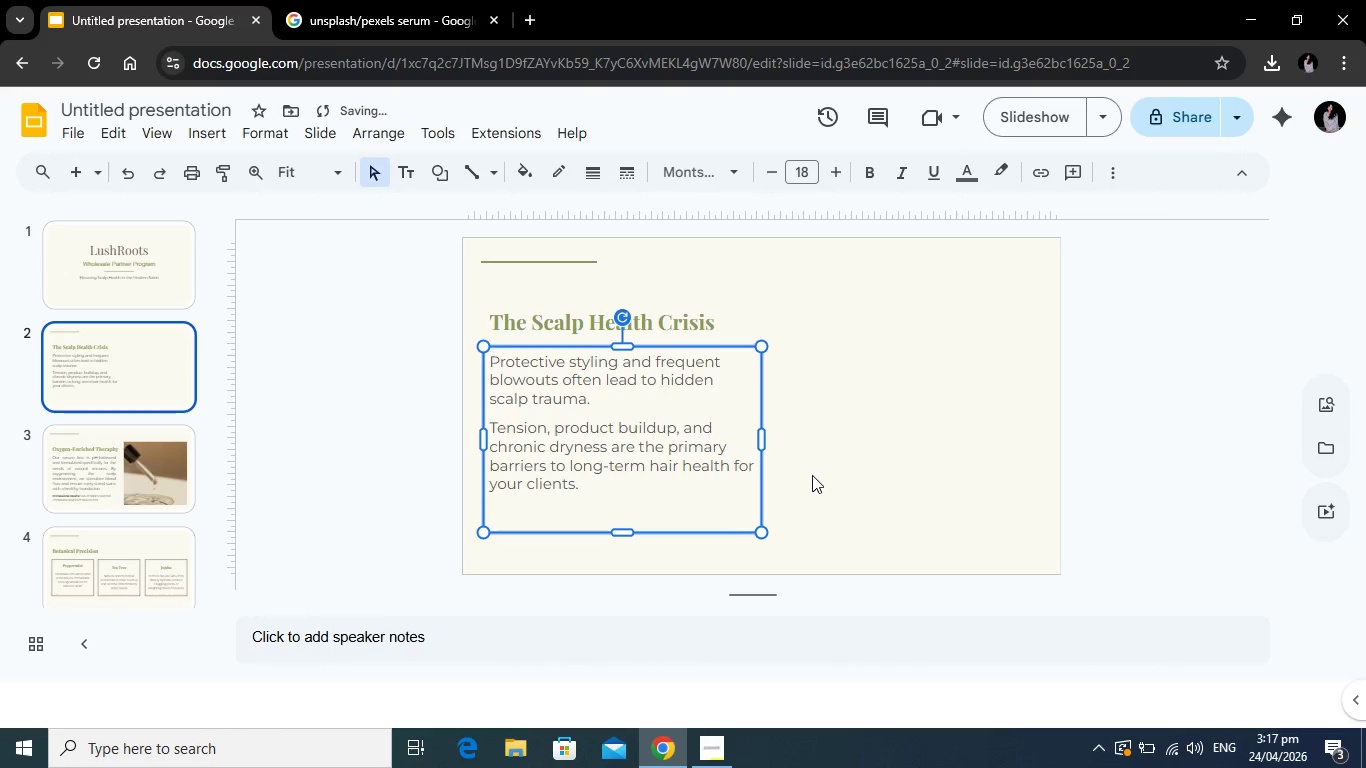 
left_click([813, 474])
 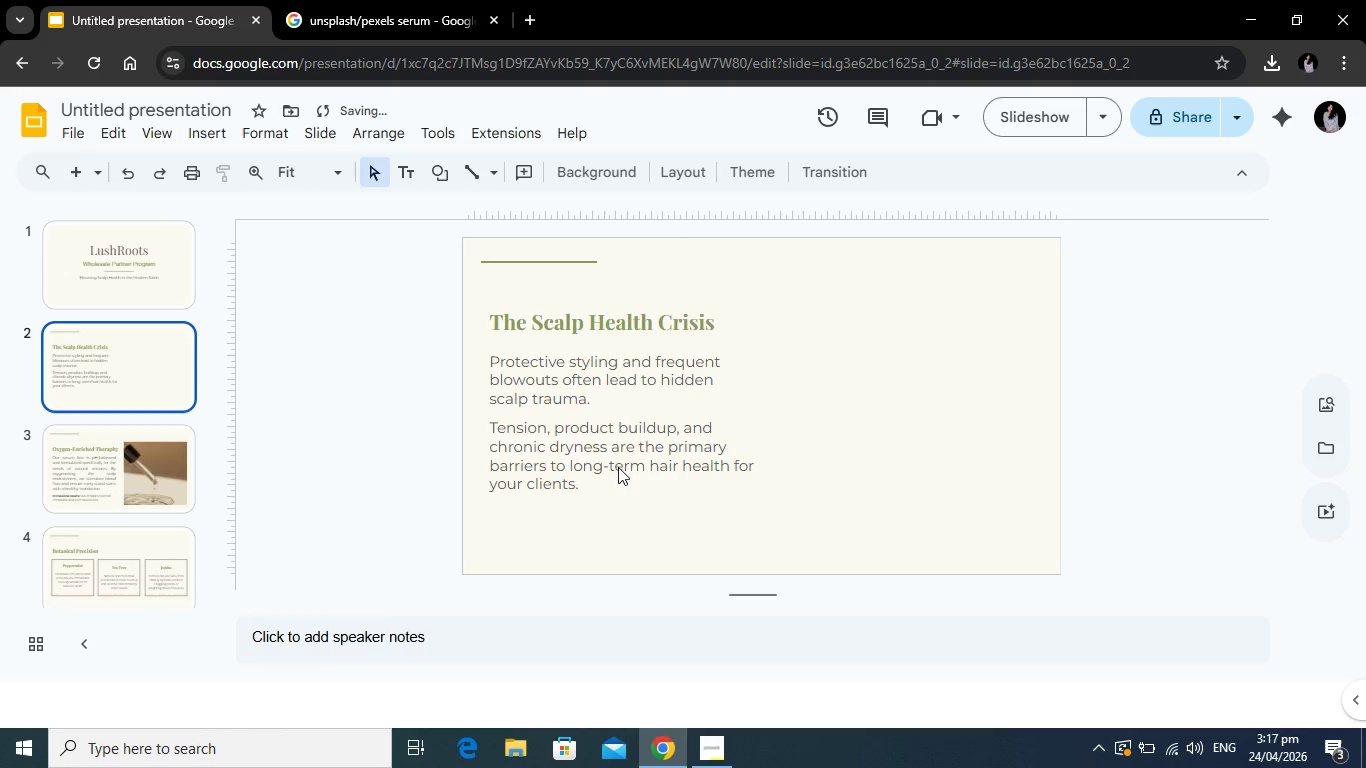 
left_click([610, 469])
 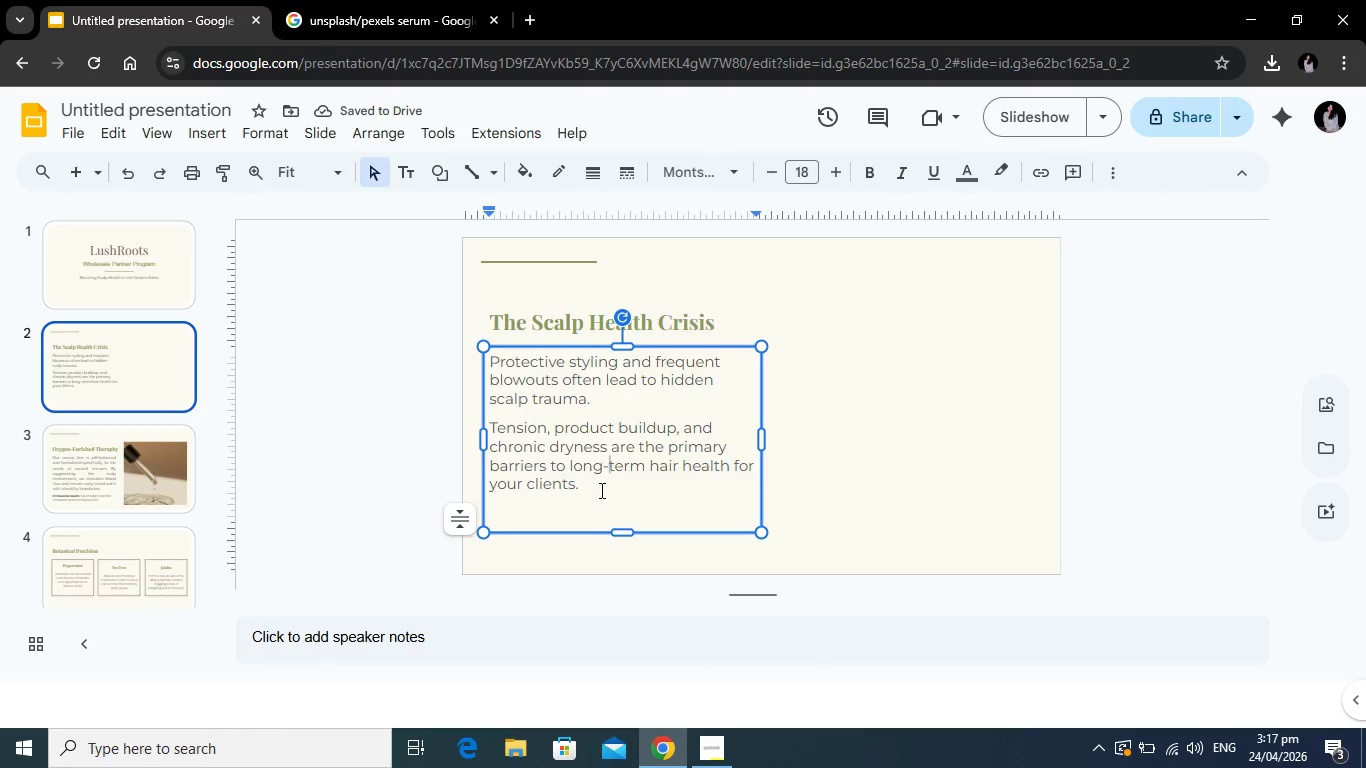 
left_click_drag(start_coordinate=[600, 490], to_coordinate=[489, 358])
 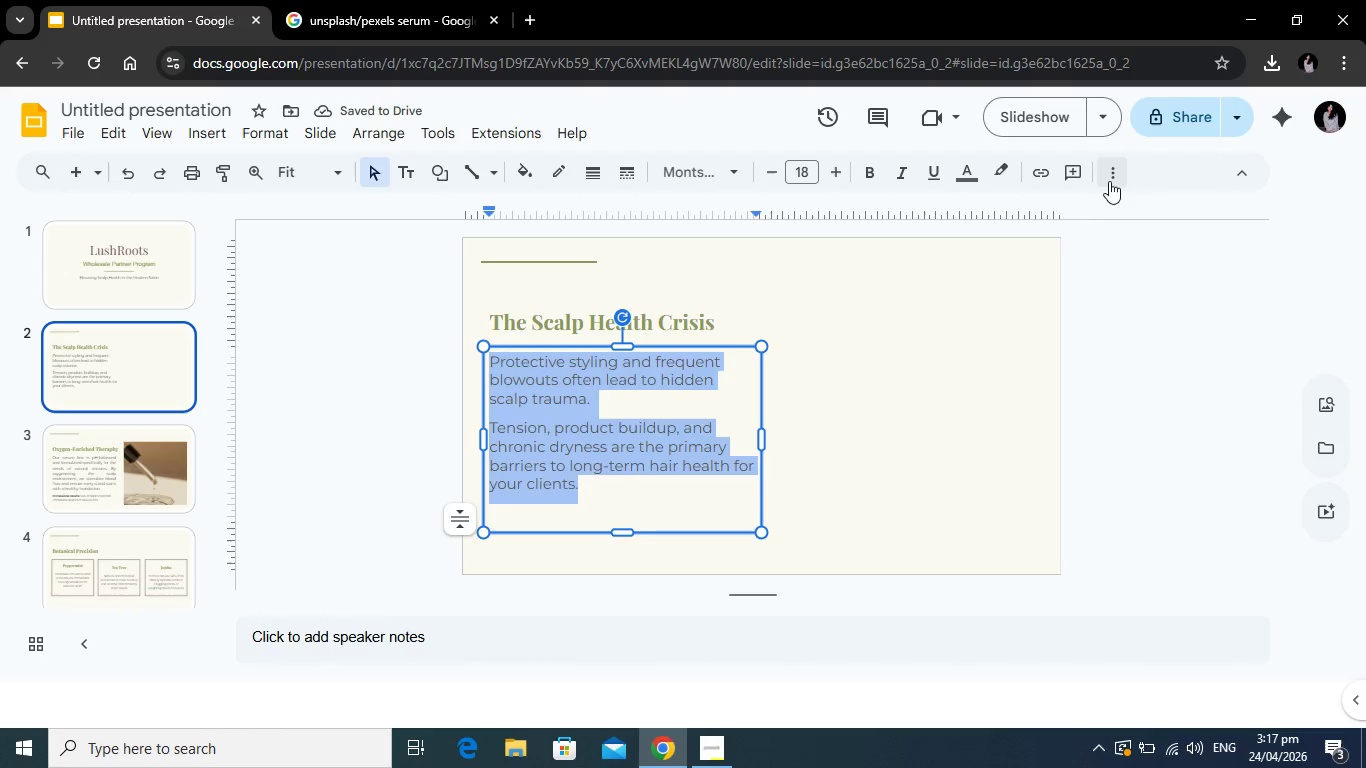 
left_click([1110, 179])
 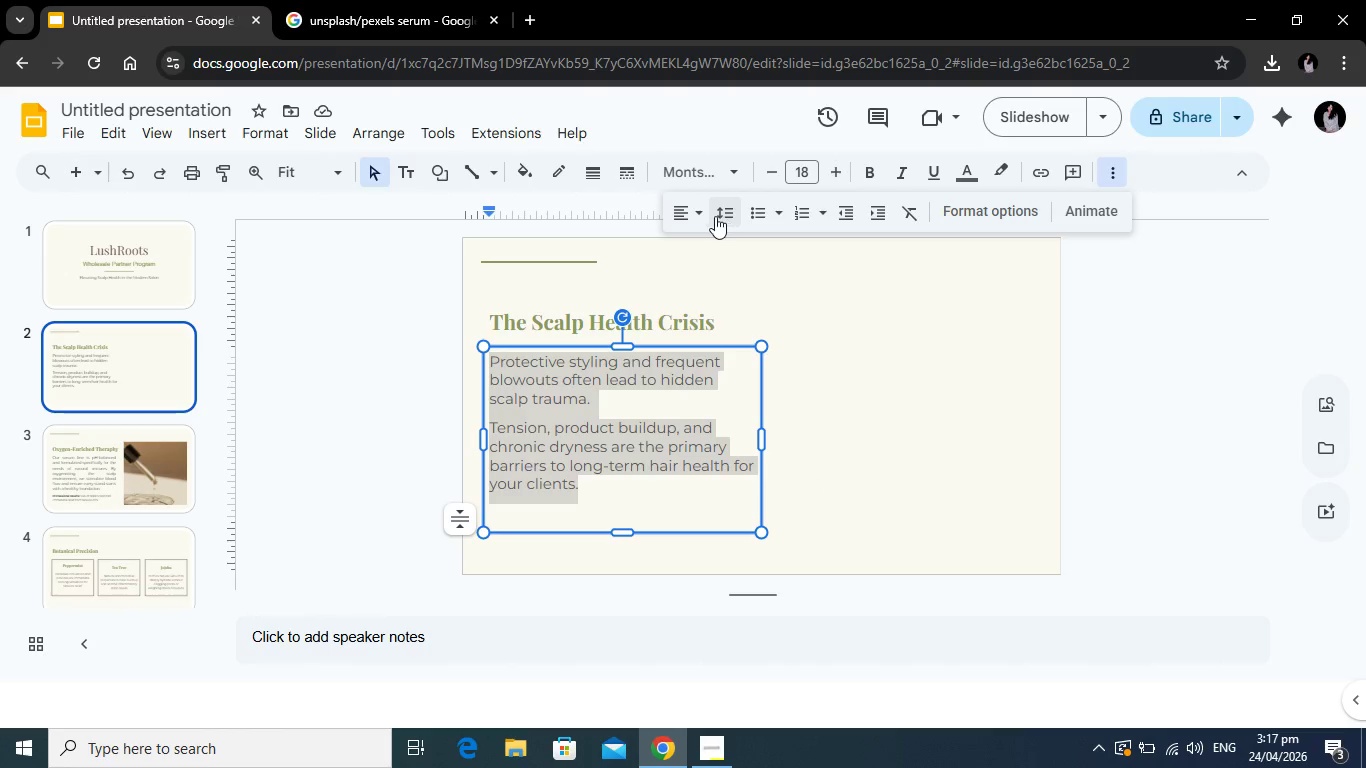 
left_click([698, 213])
 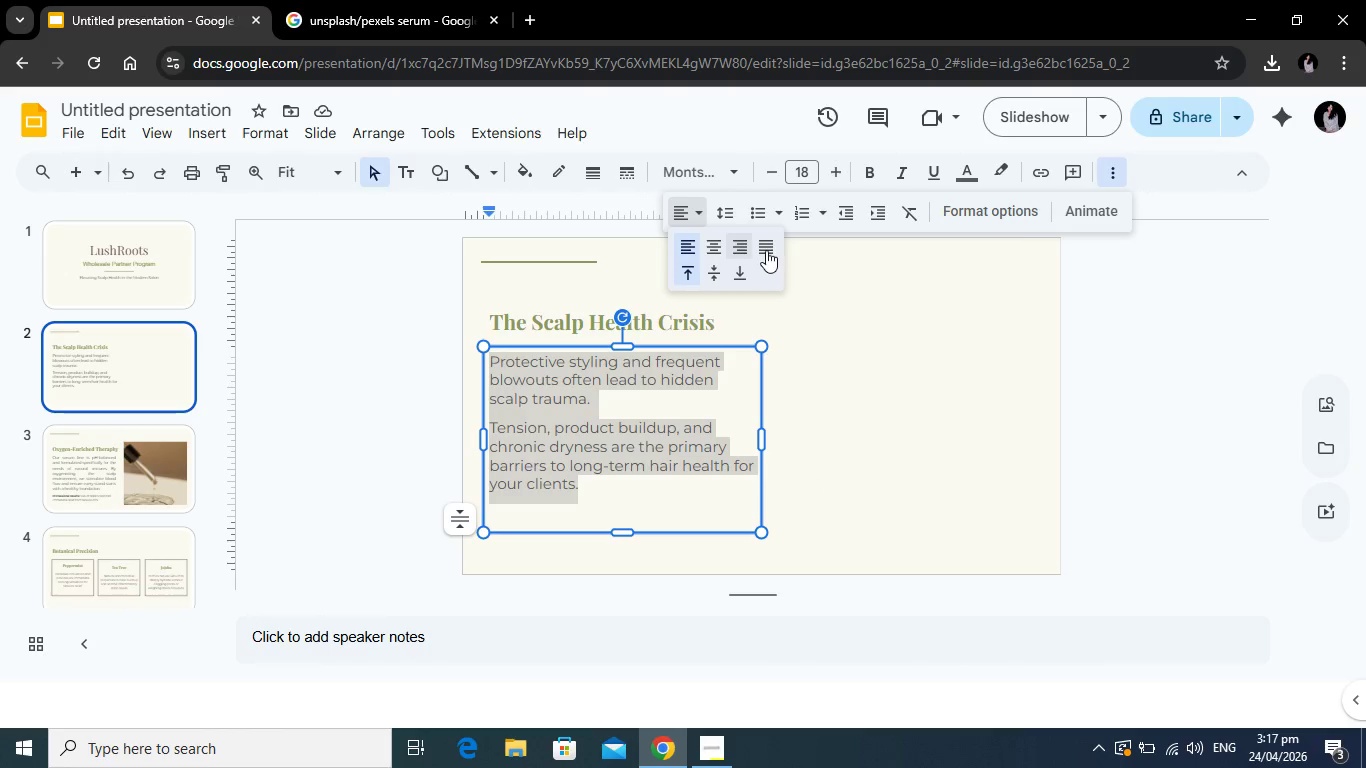 
left_click([766, 250])
 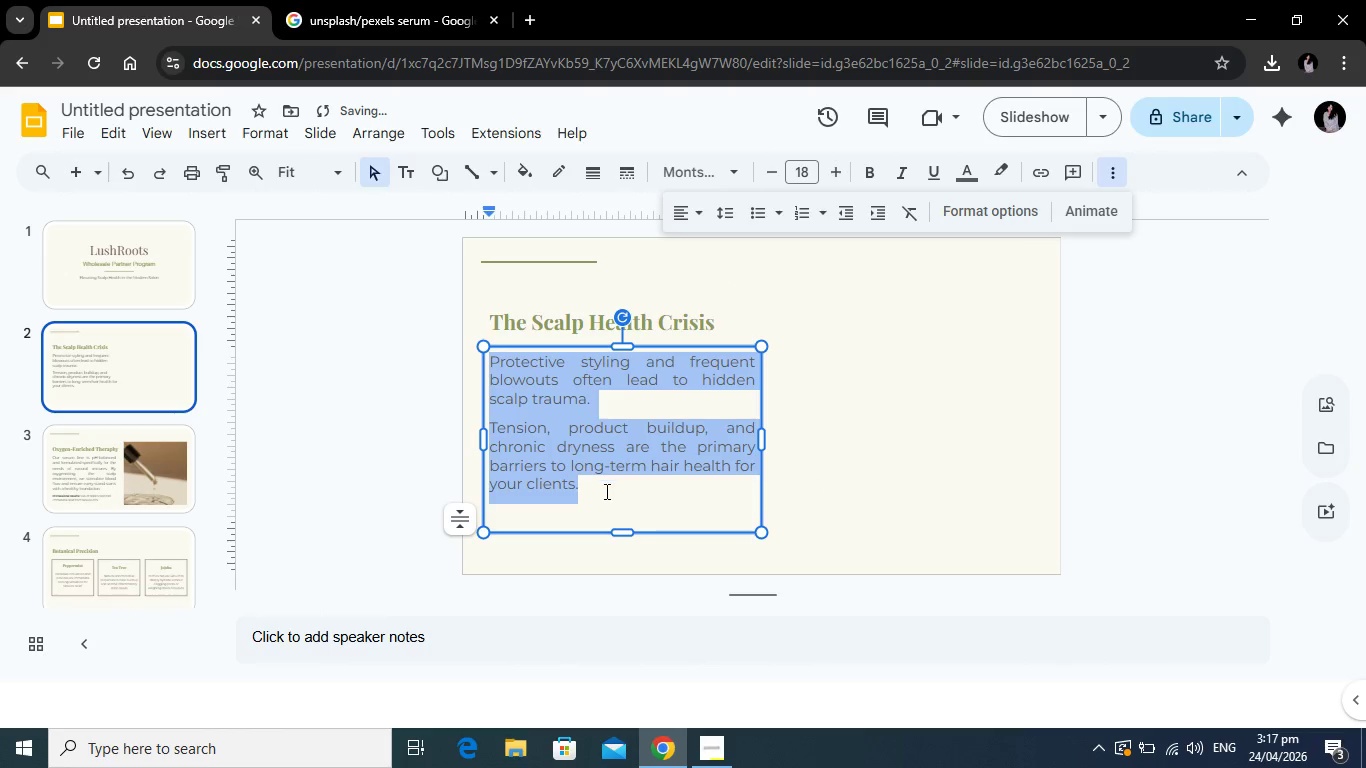 
left_click([599, 497])
 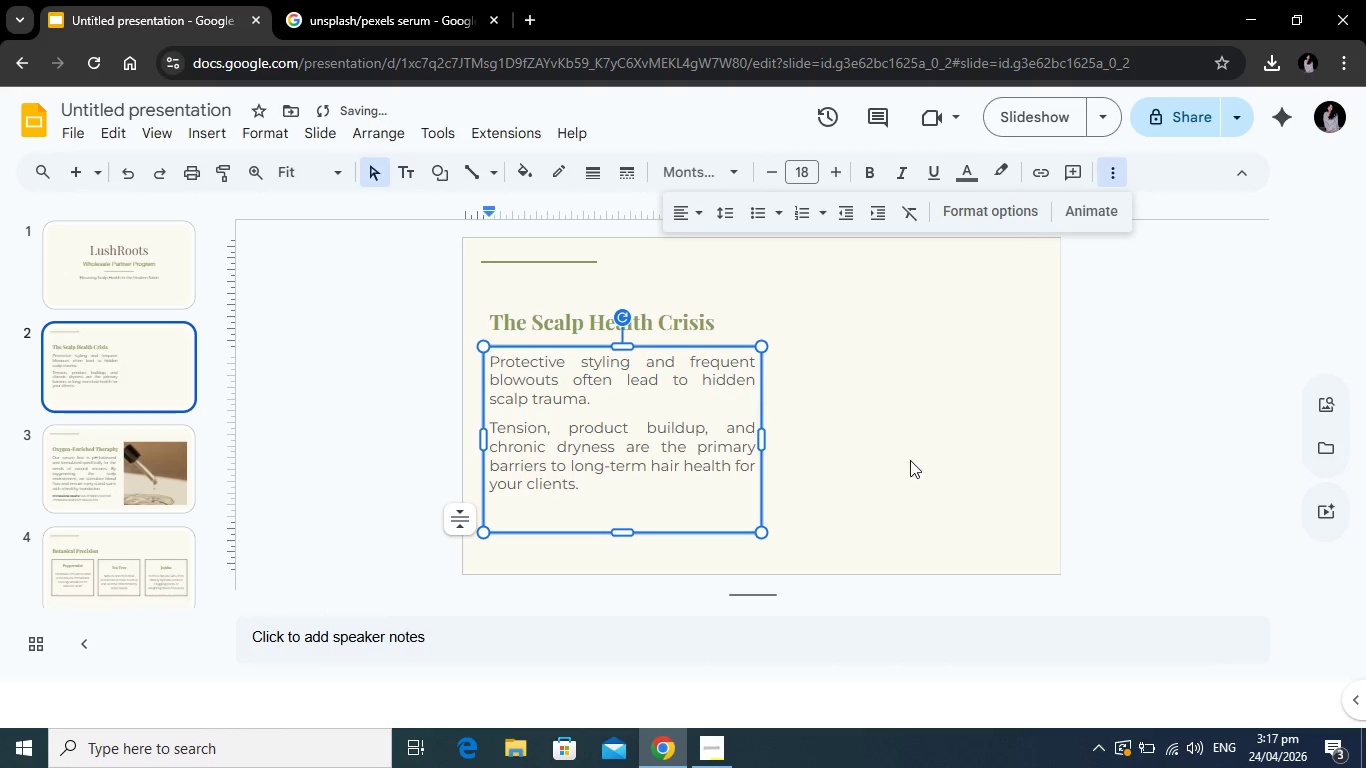 
left_click([912, 462])
 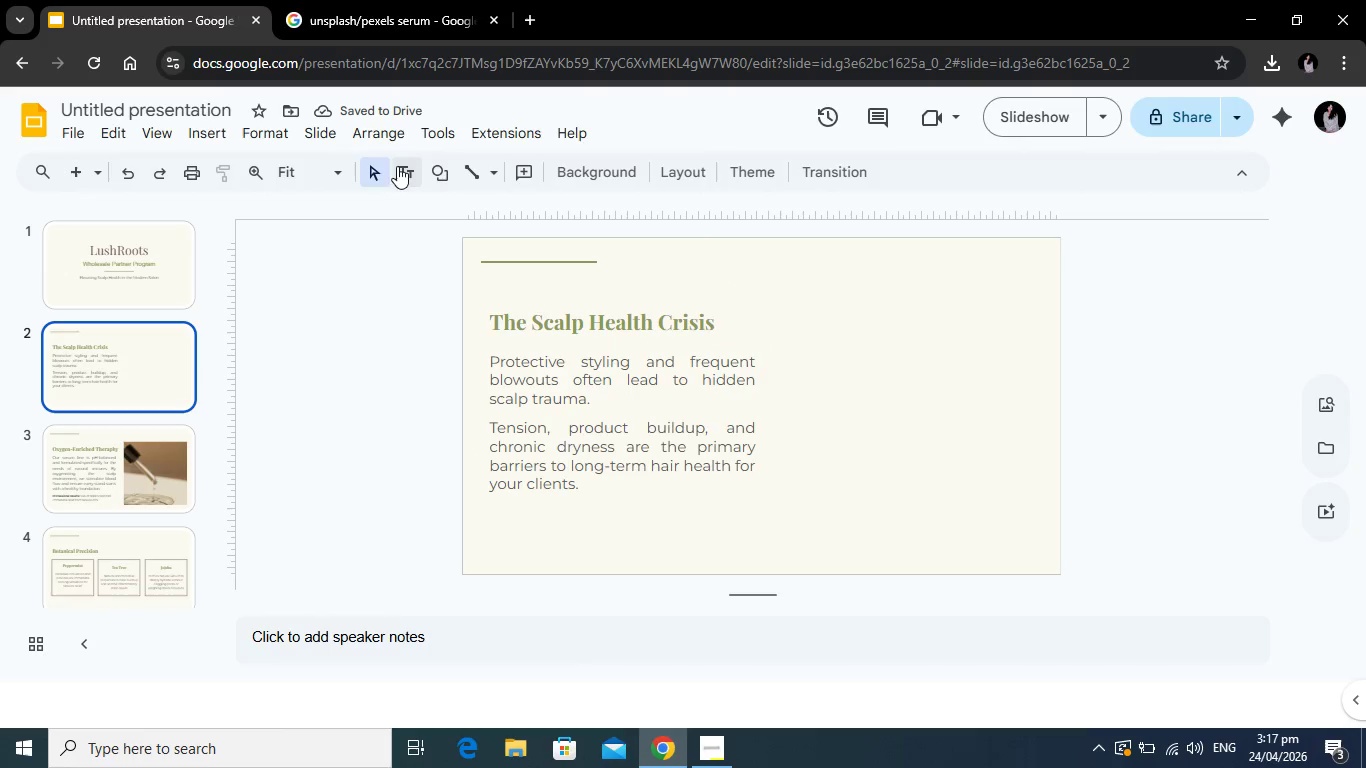 
left_click([403, 170])
 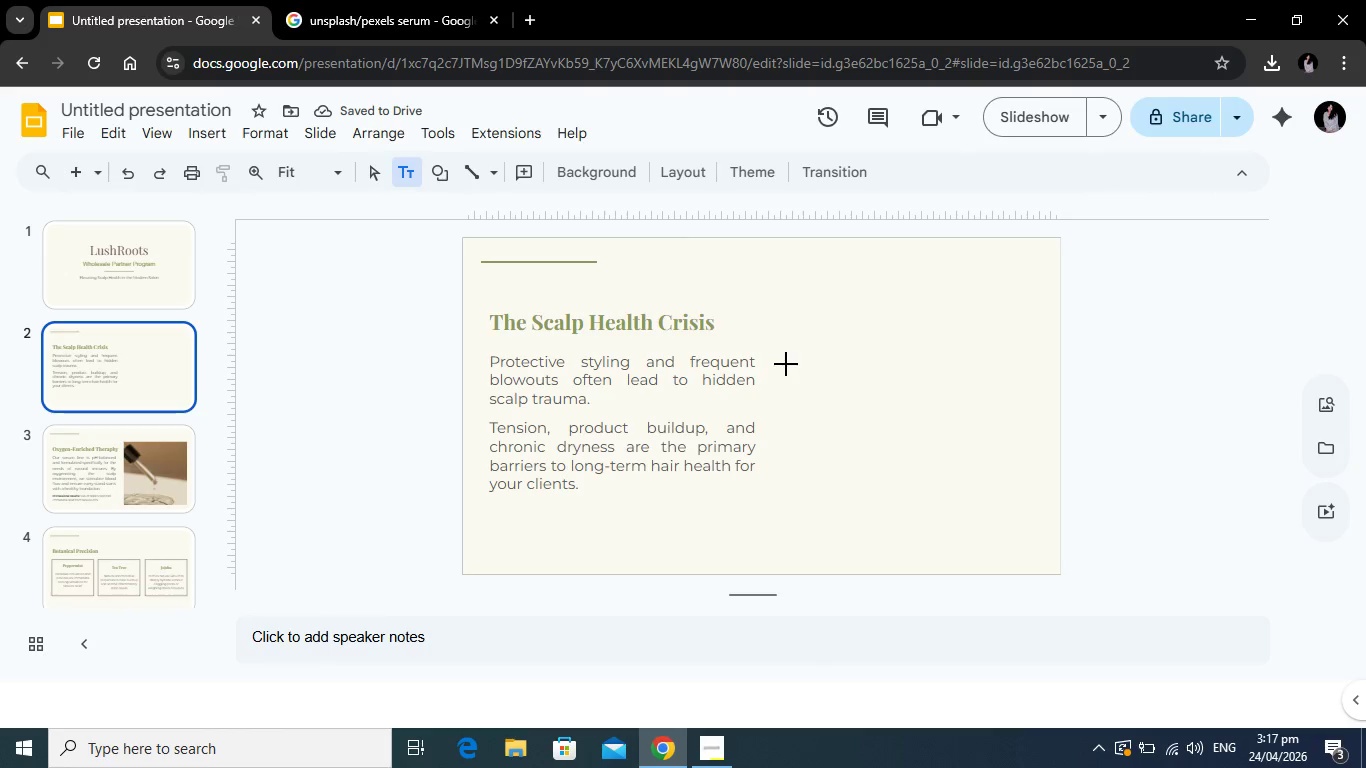 
left_click_drag(start_coordinate=[786, 361], to_coordinate=[1035, 528])
 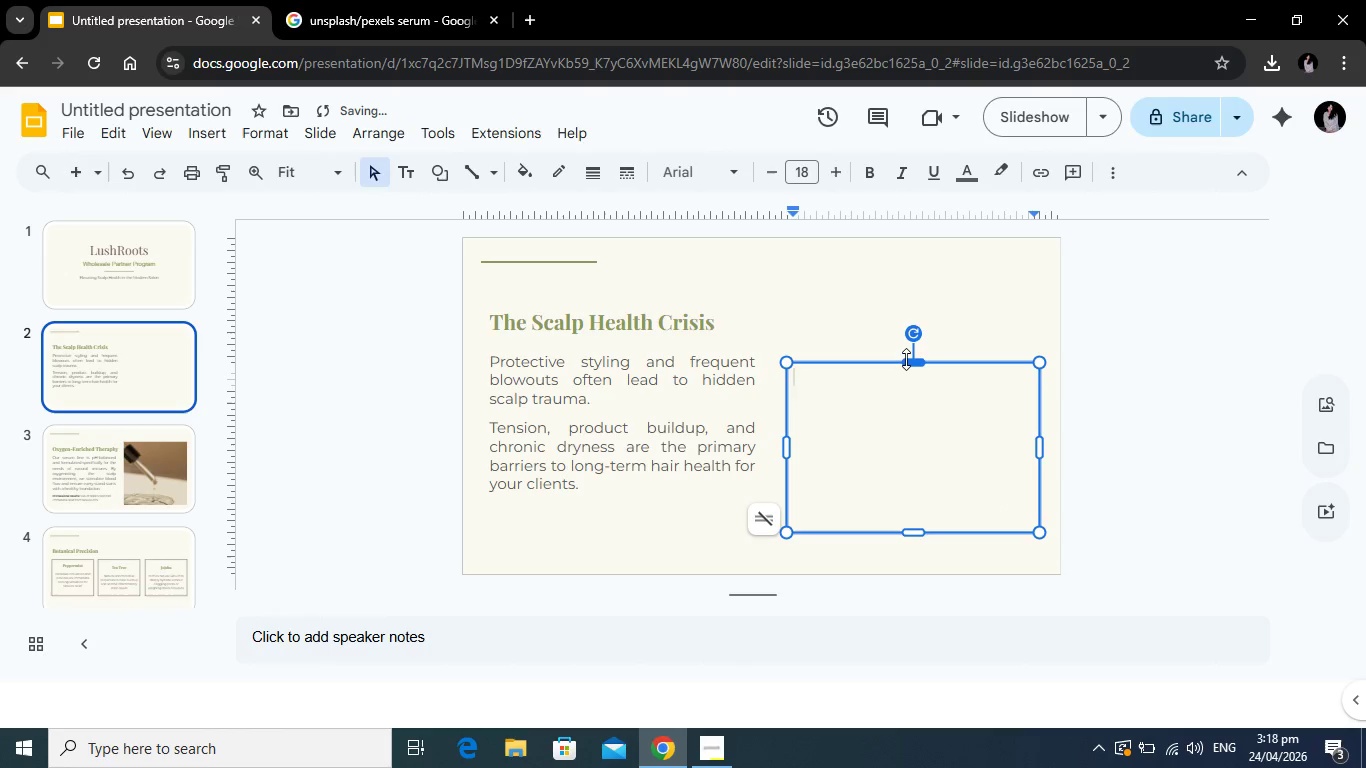 
left_click_drag(start_coordinate=[906, 359], to_coordinate=[906, 347])
 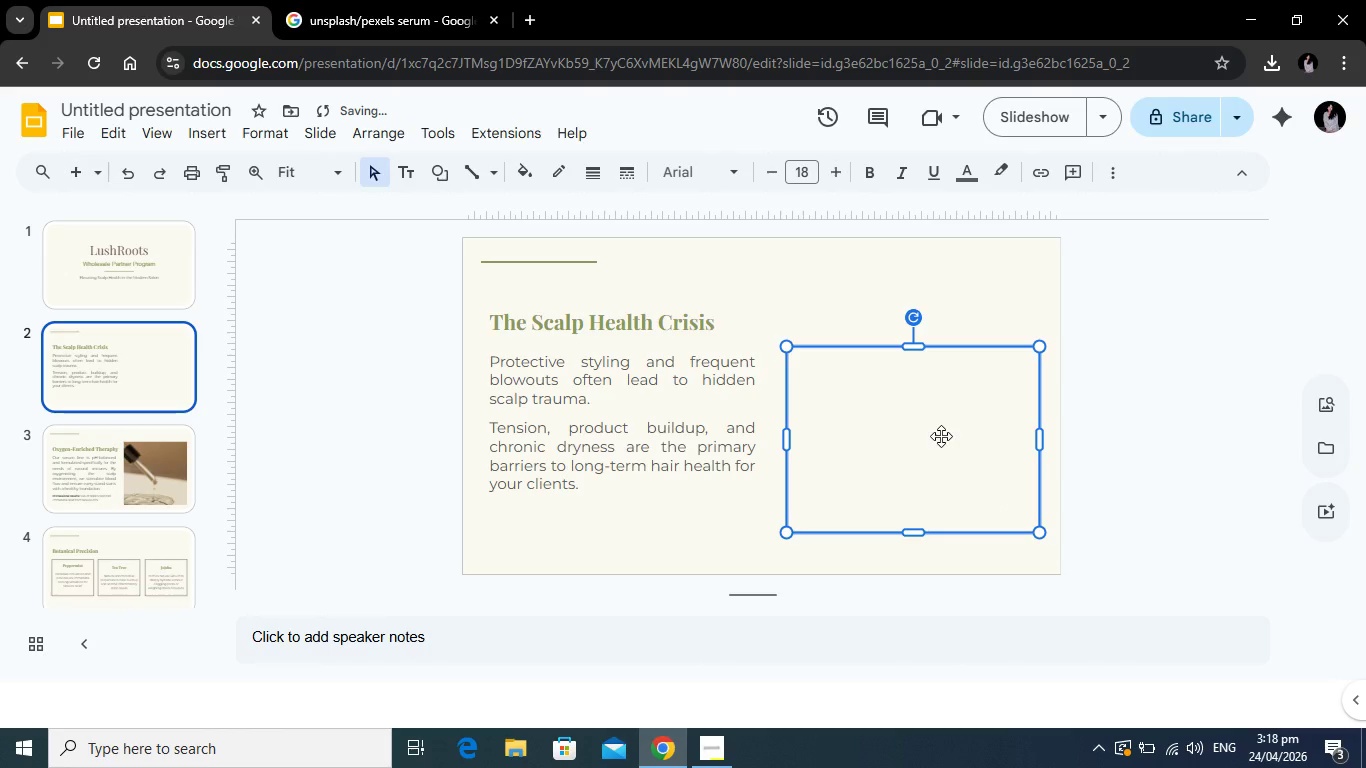 
left_click([941, 436])
 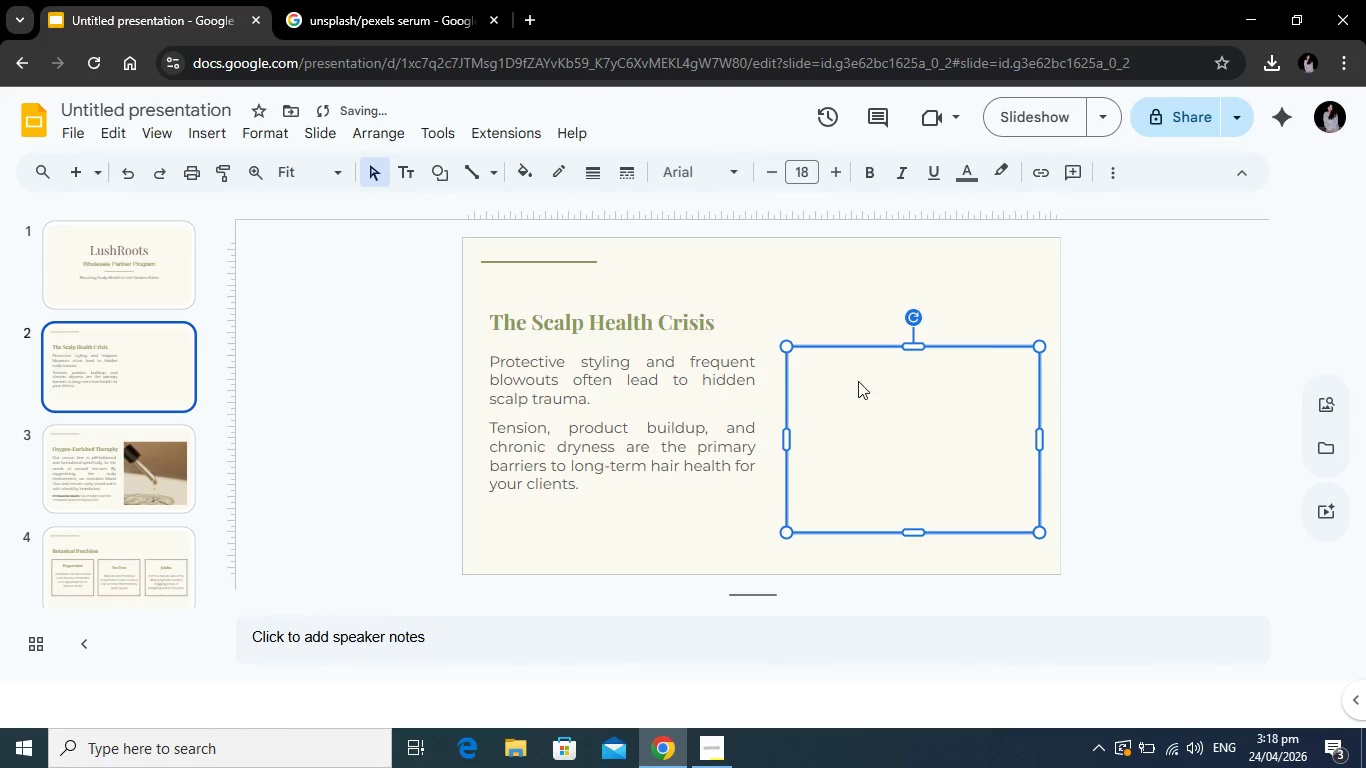 
left_click([813, 375])
 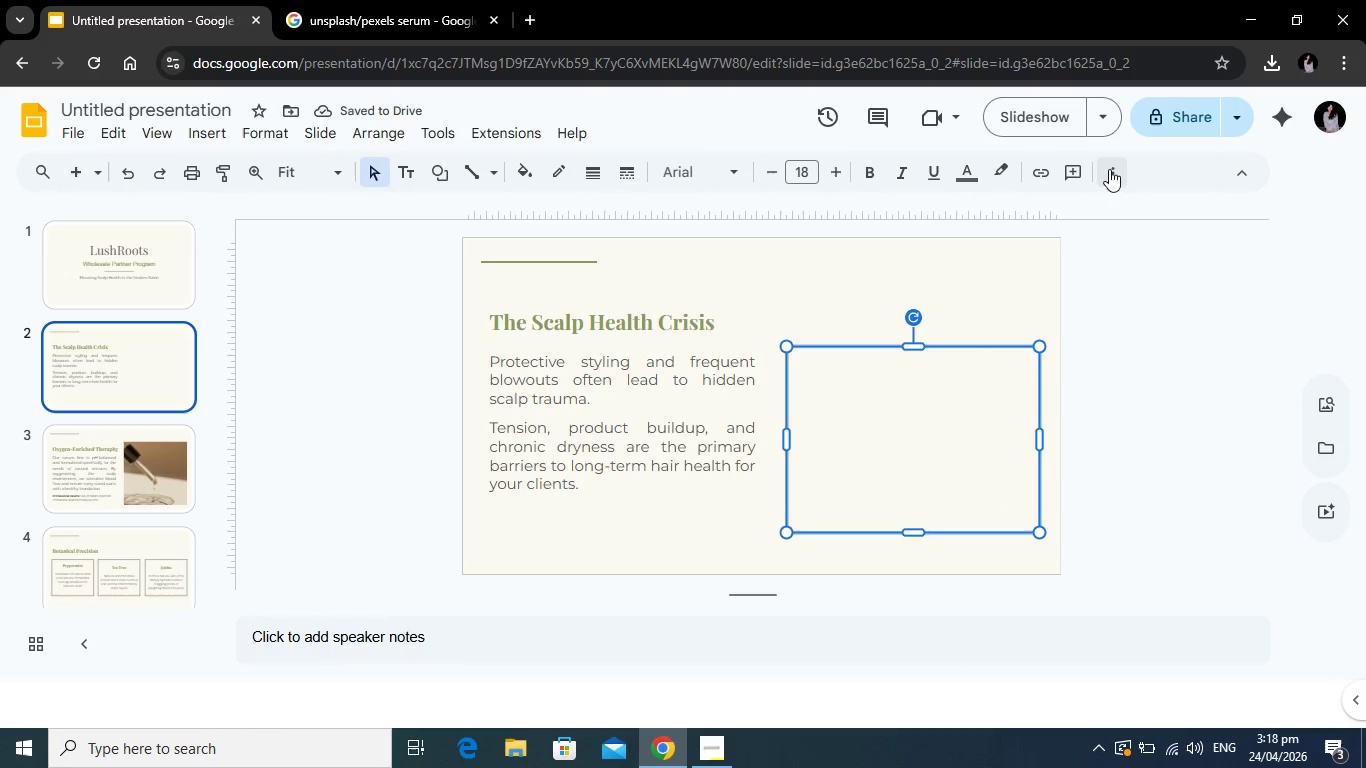 
left_click([1109, 169])
 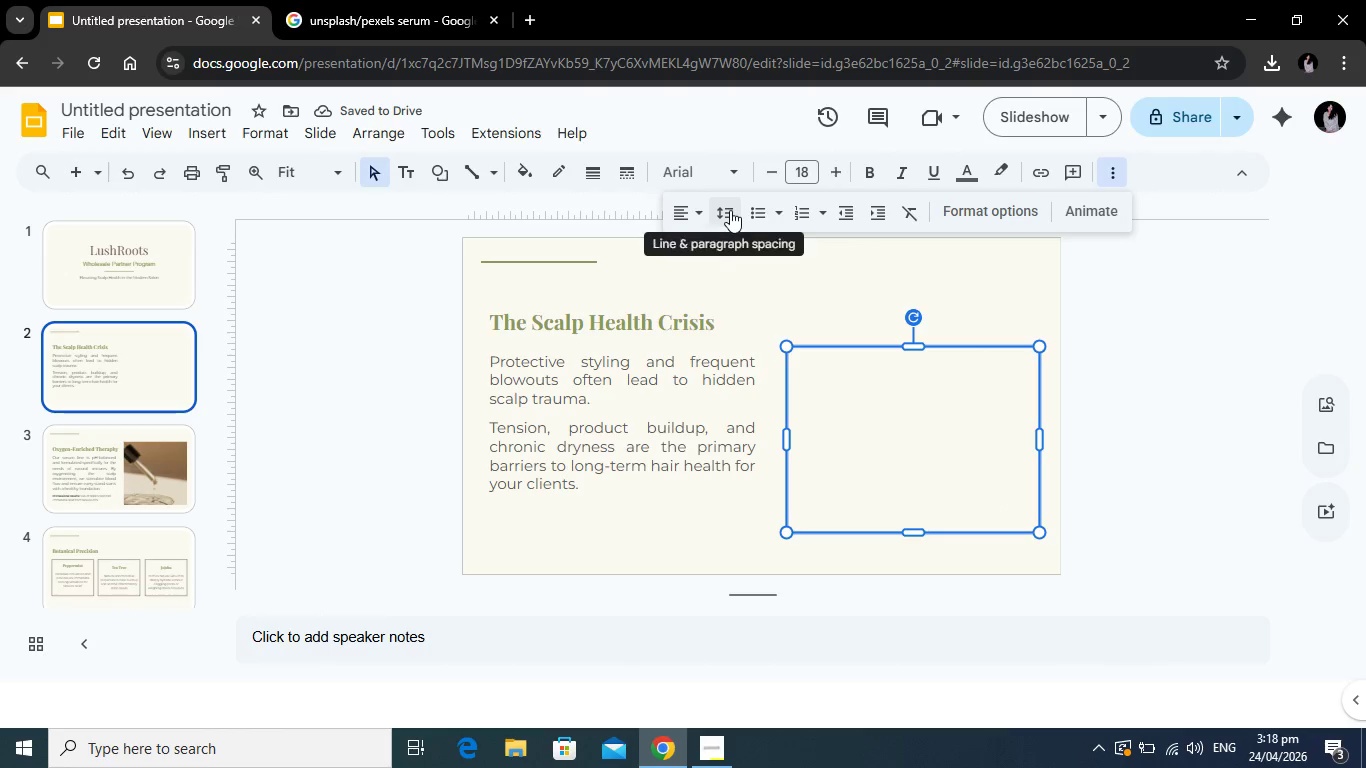 
left_click([754, 209])
 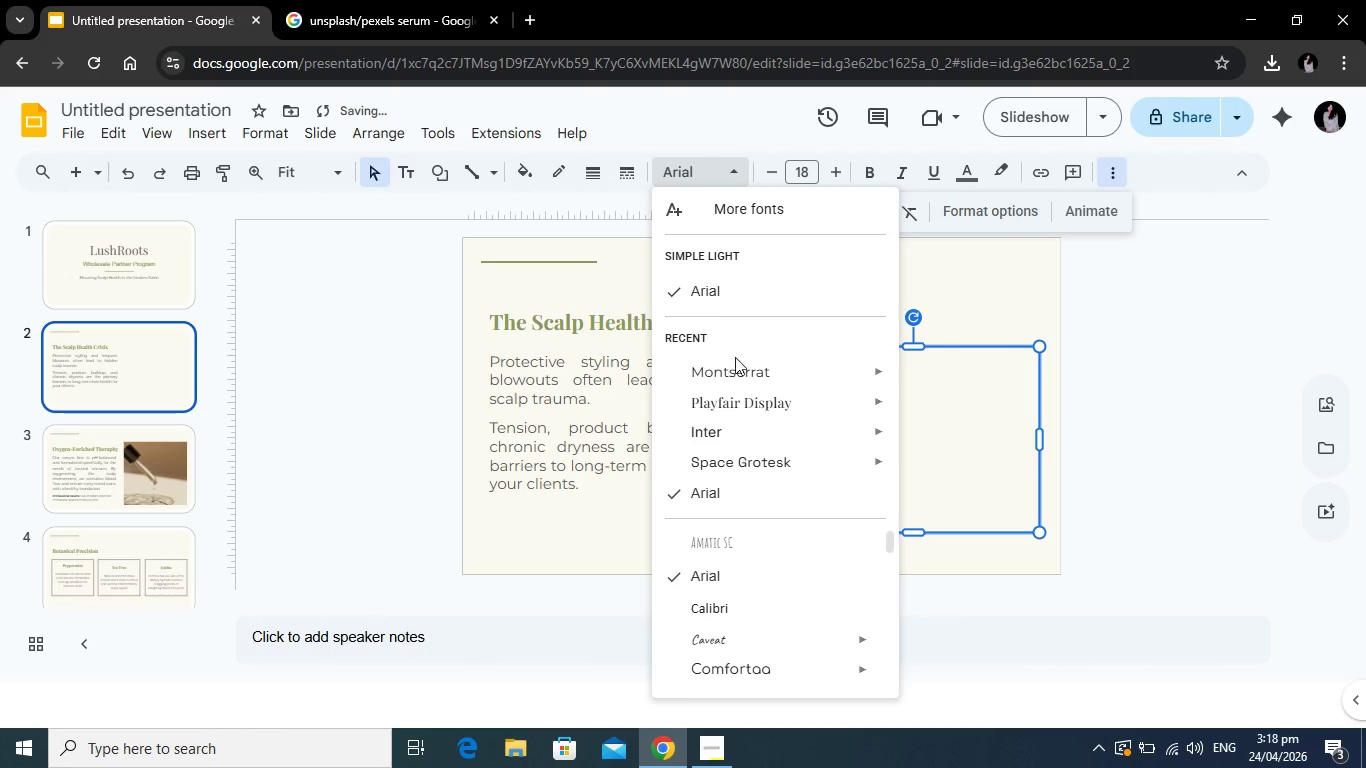 
mouse_move([761, 371])
 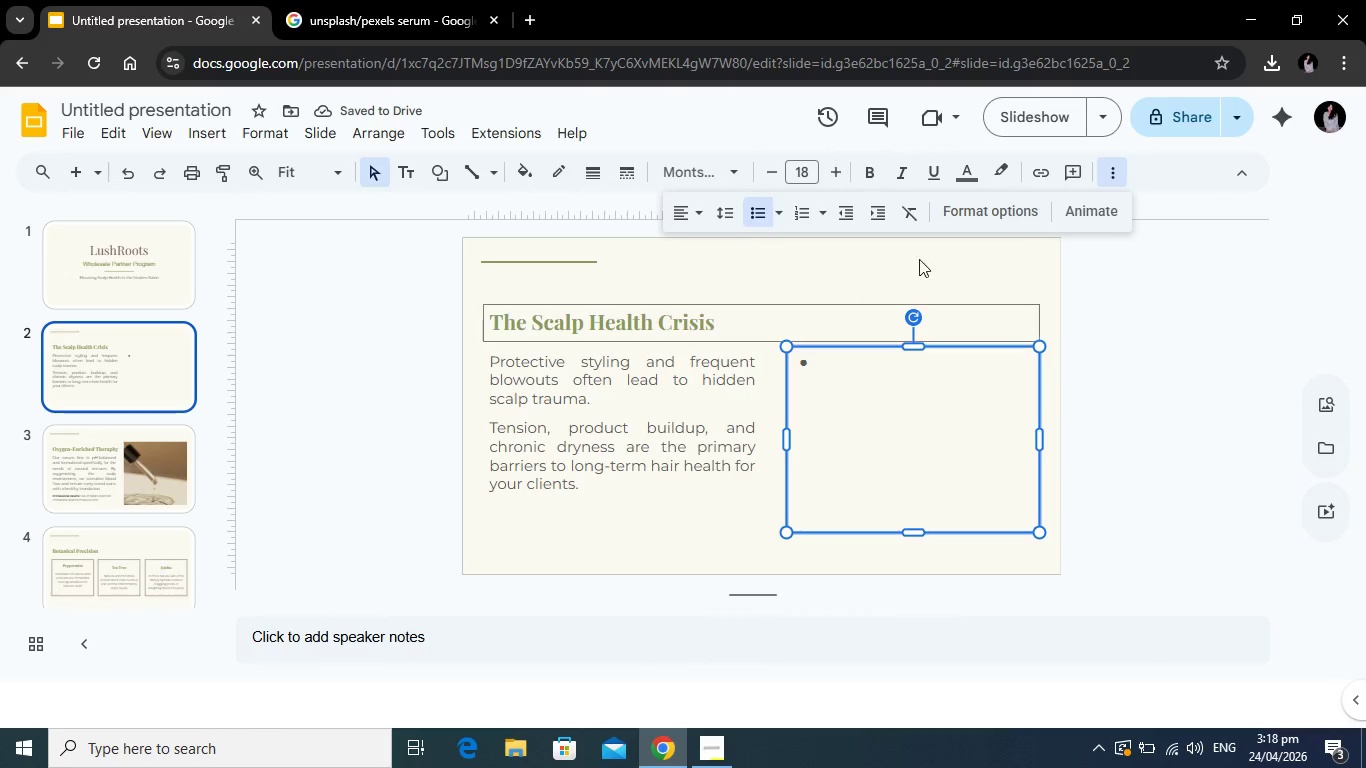 
left_click([853, 378])
 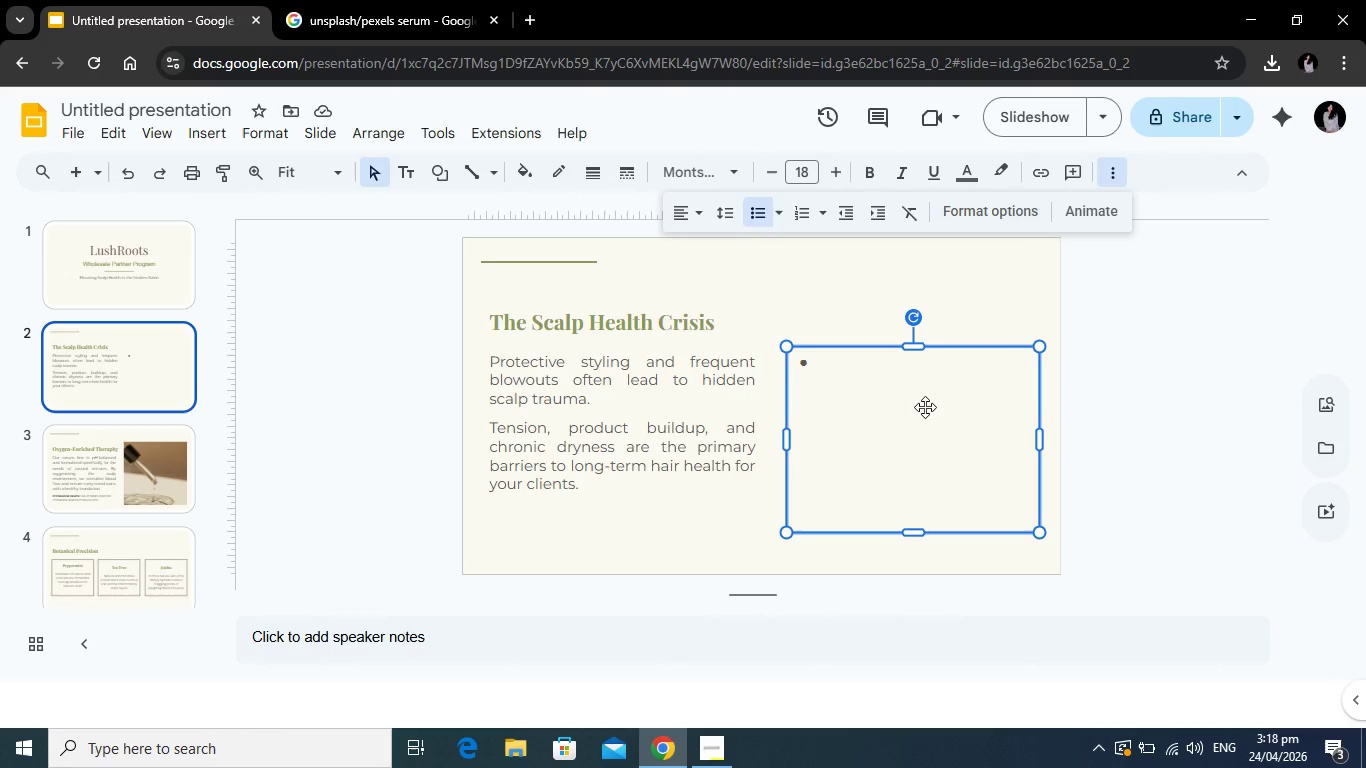 
left_click([883, 372])
 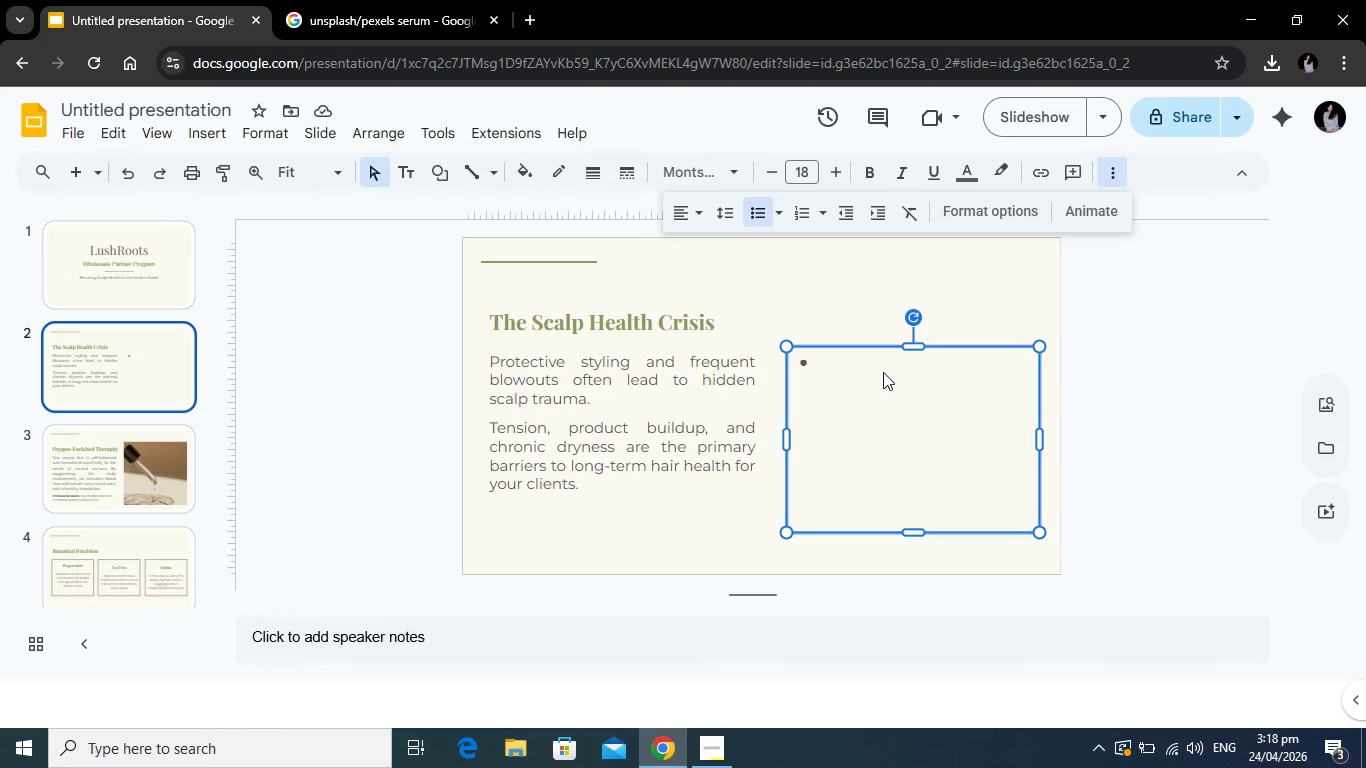 
type(Chronic Follicle Stress)
 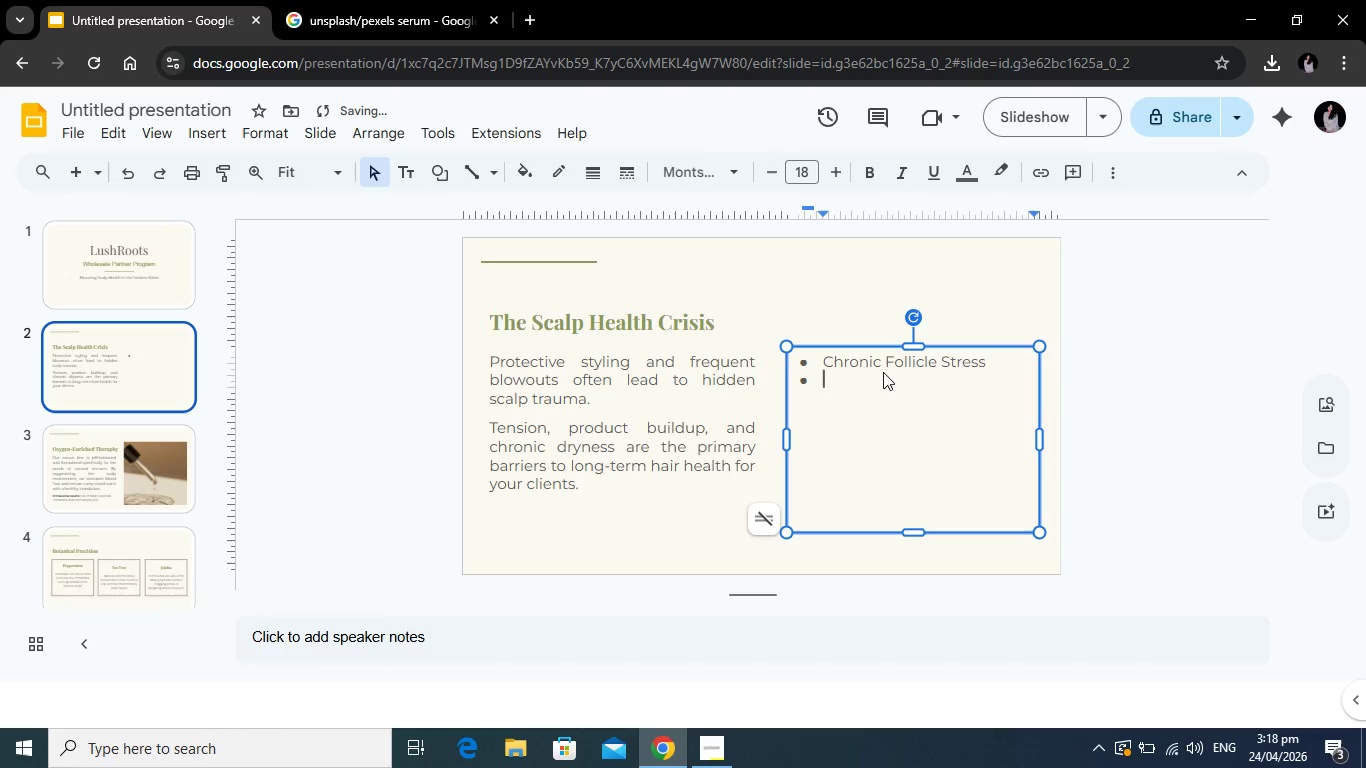 
 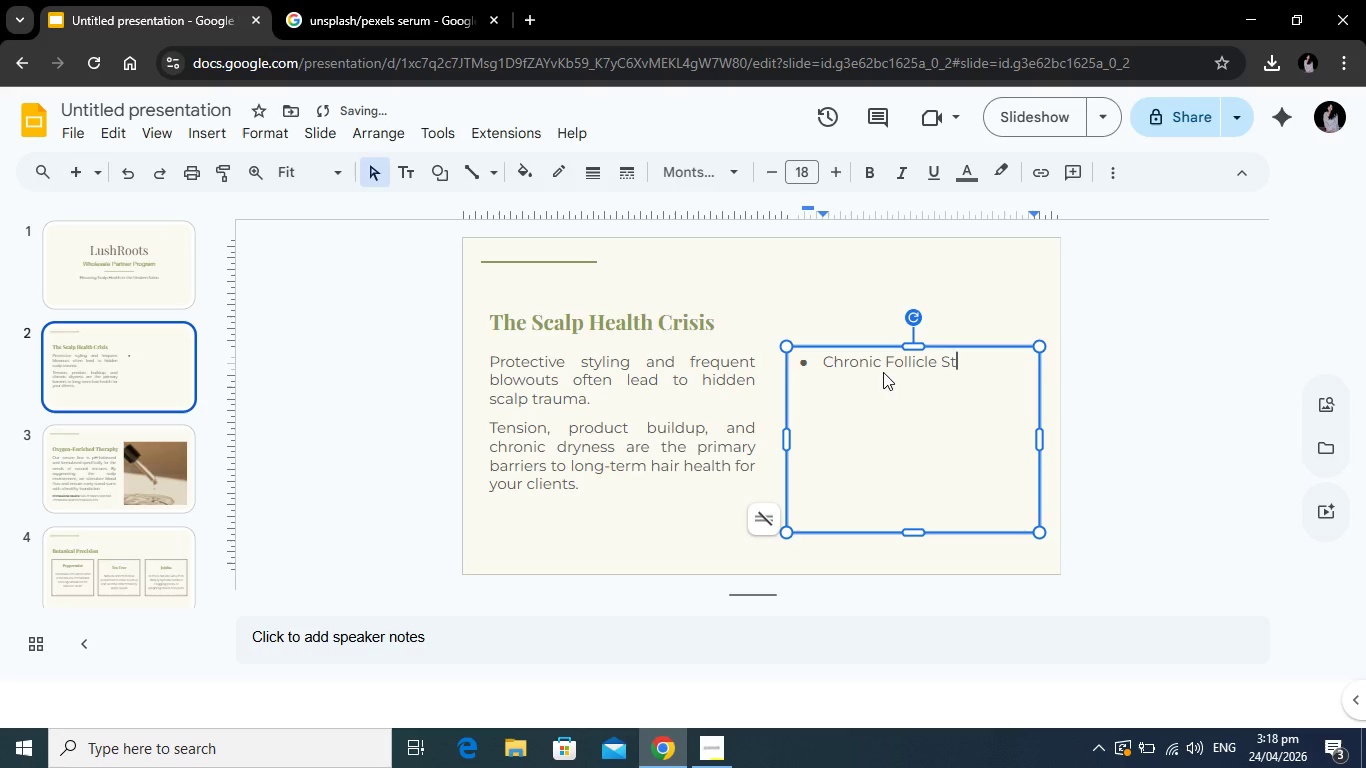 
key(Enter)
 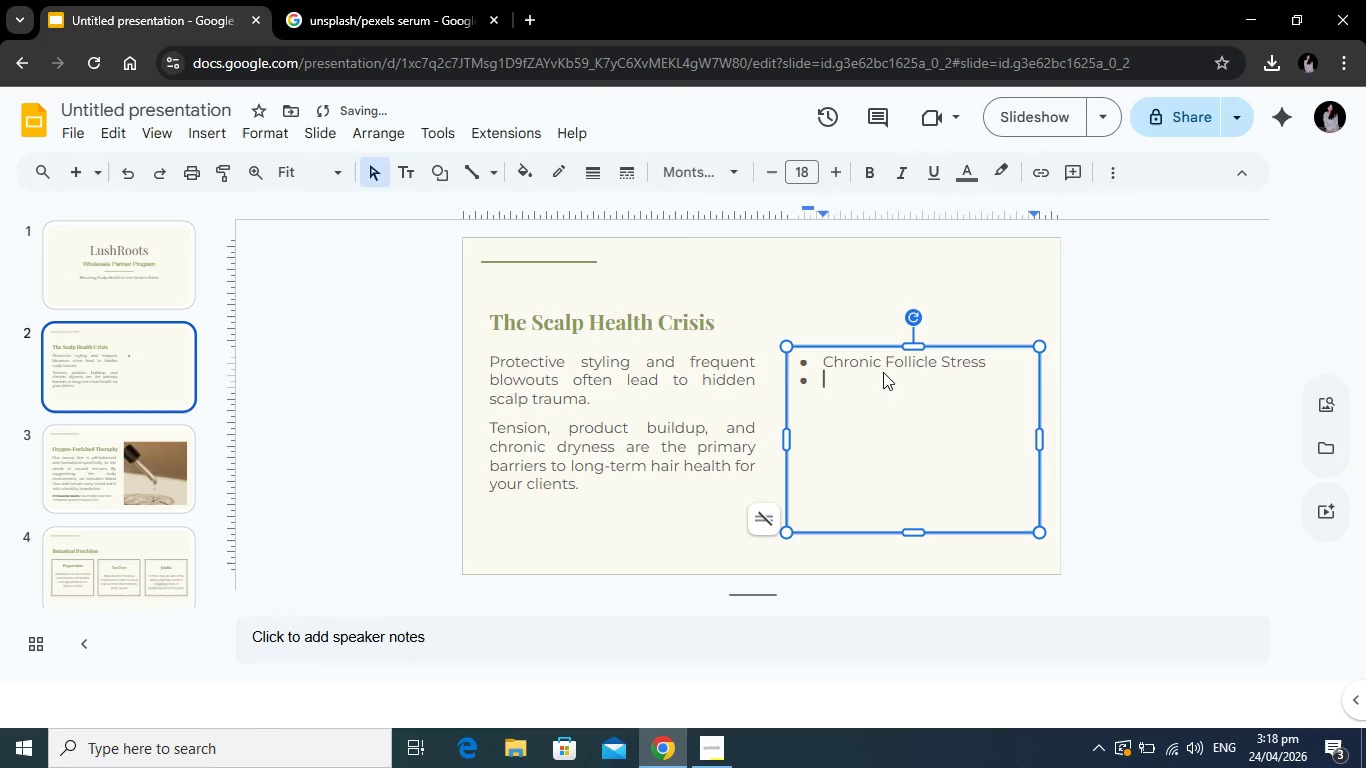 
type(Inflammo)
key(Backspace)
type(atory Buildup)
 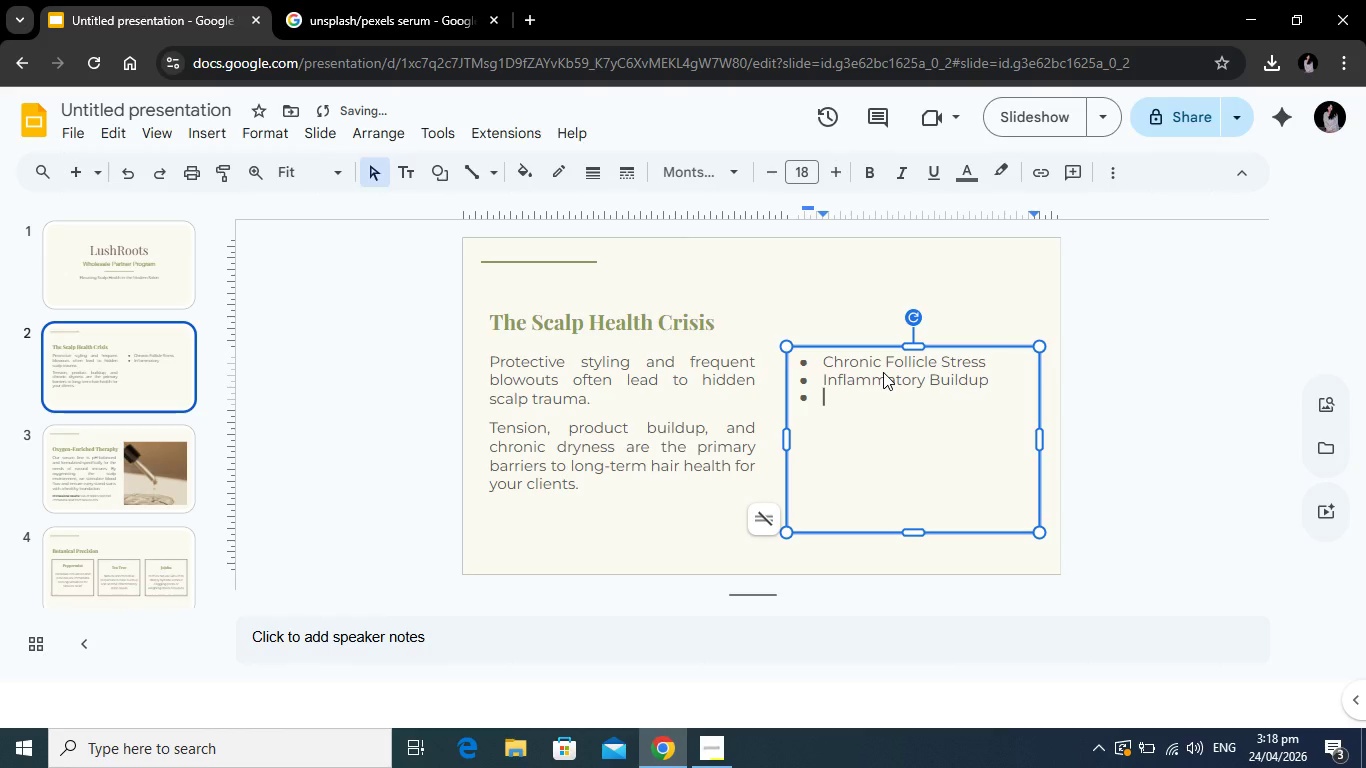 
 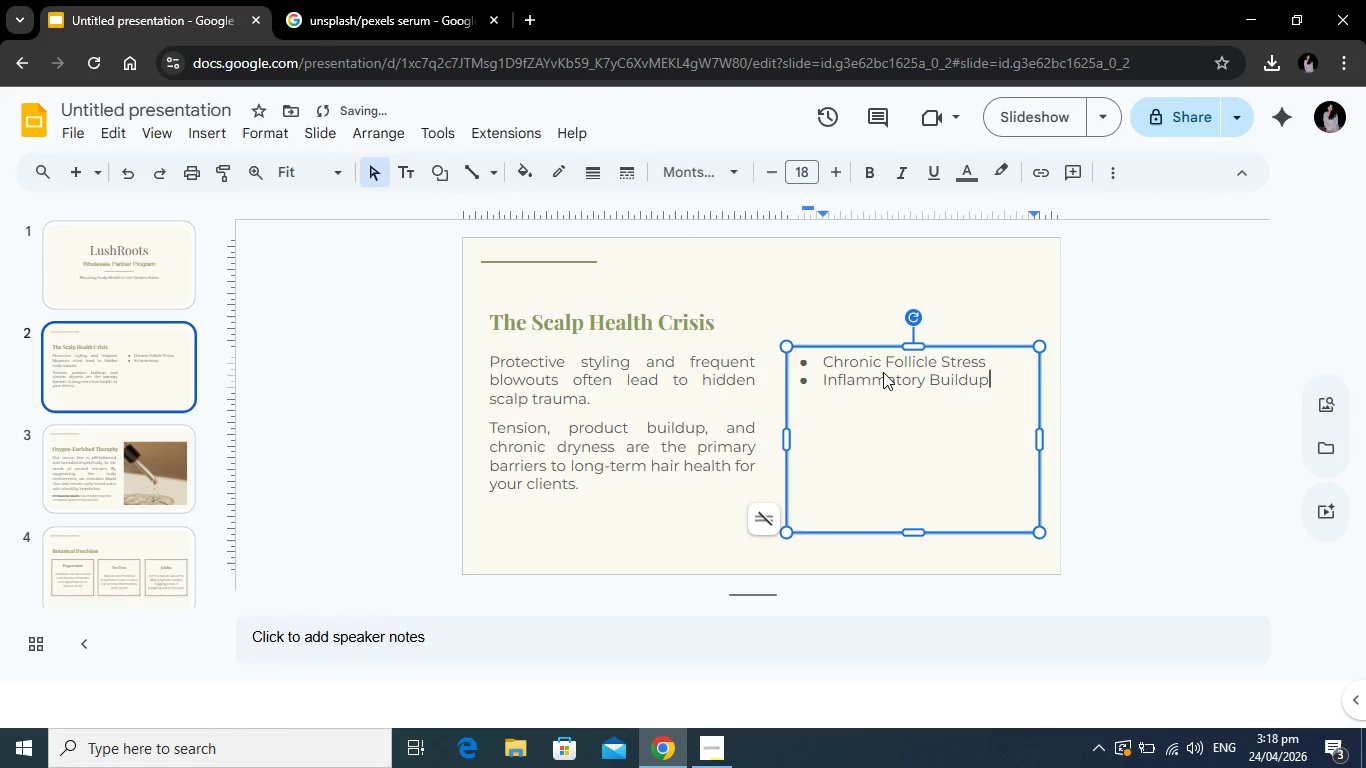 
key(Enter)
 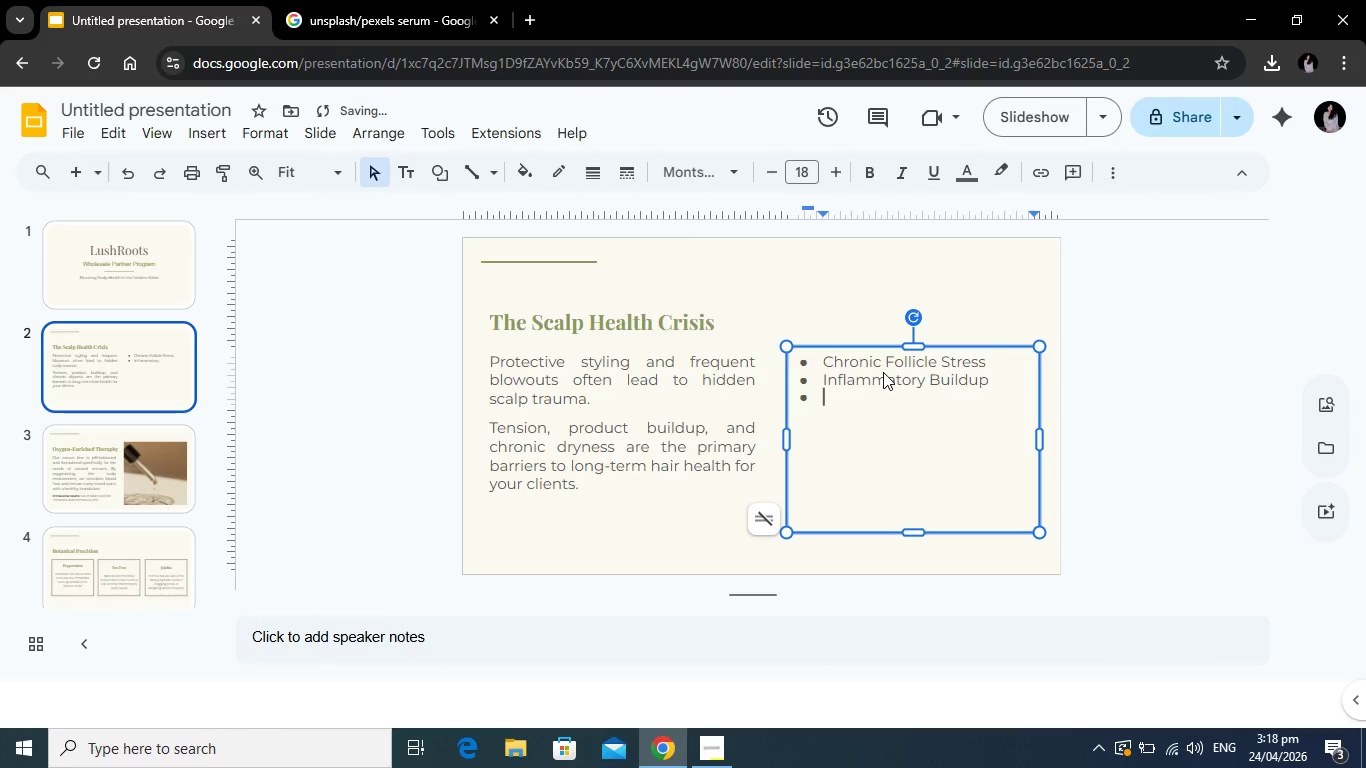 
type(Restricted Oxygen to Root)
 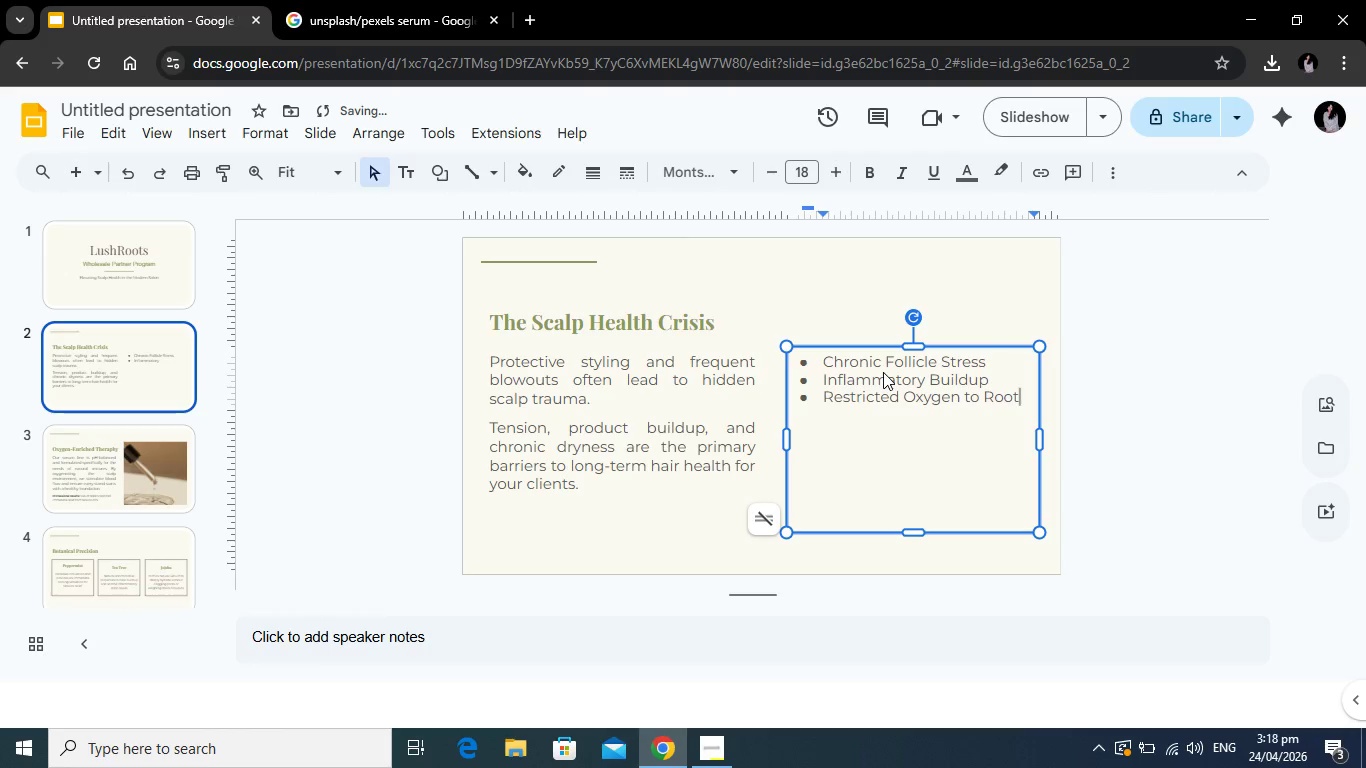 
wait(11.69)
 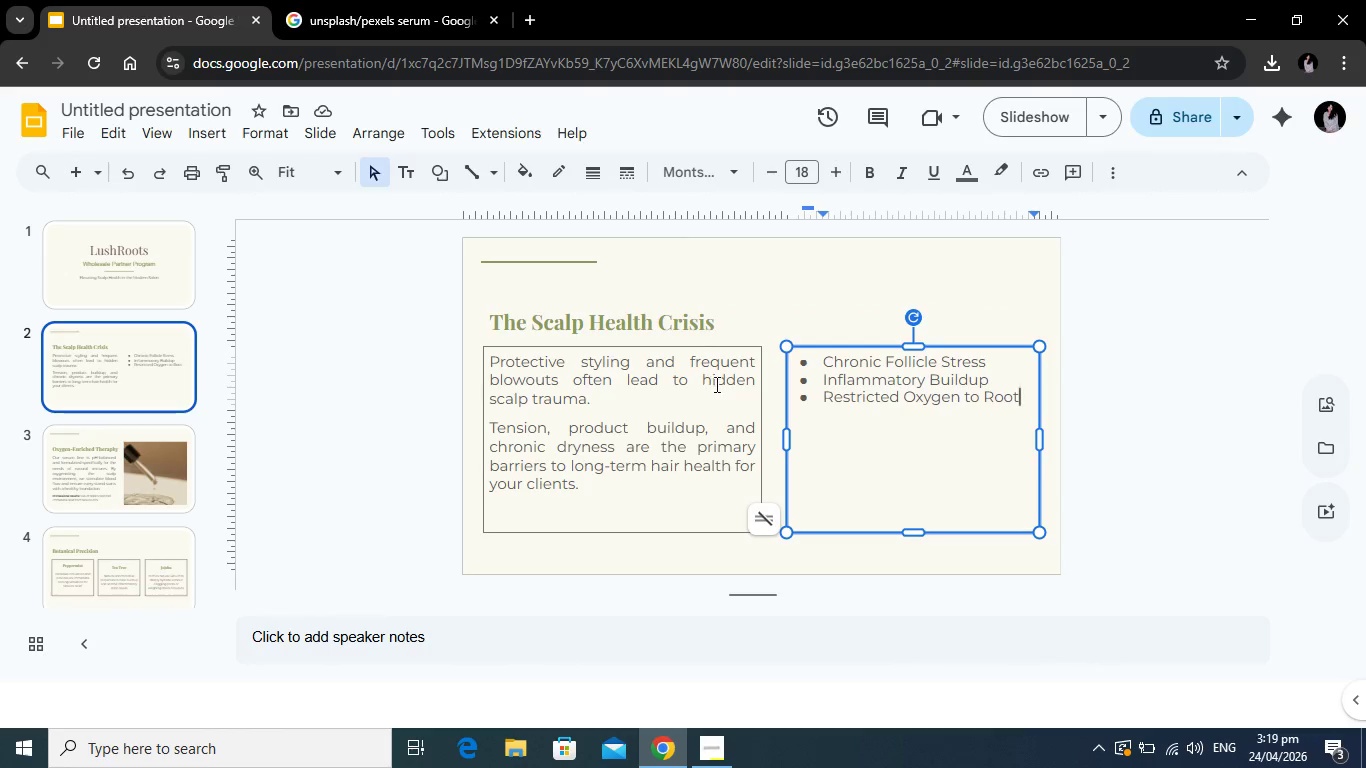 
left_click([839, 273])
 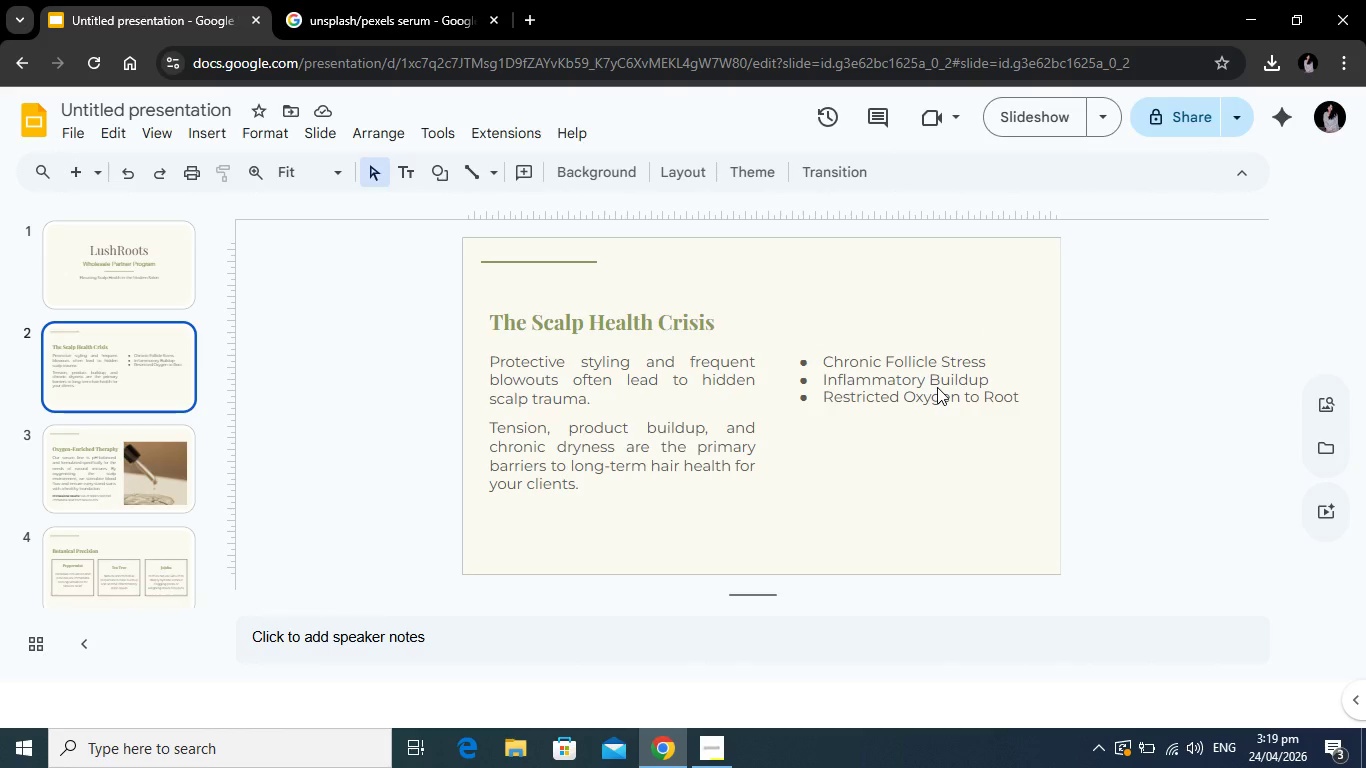 
left_click([937, 387])
 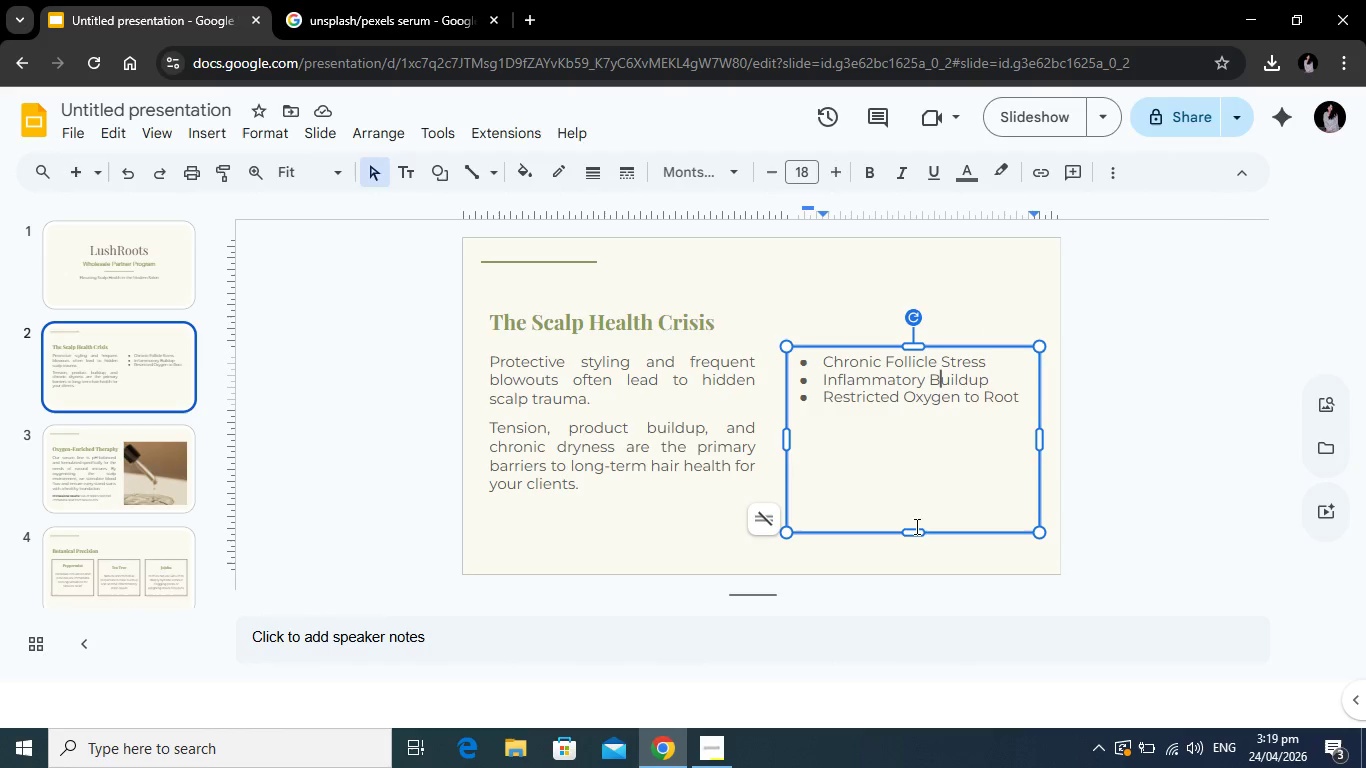 
left_click_drag(start_coordinate=[915, 535], to_coordinate=[916, 436])
 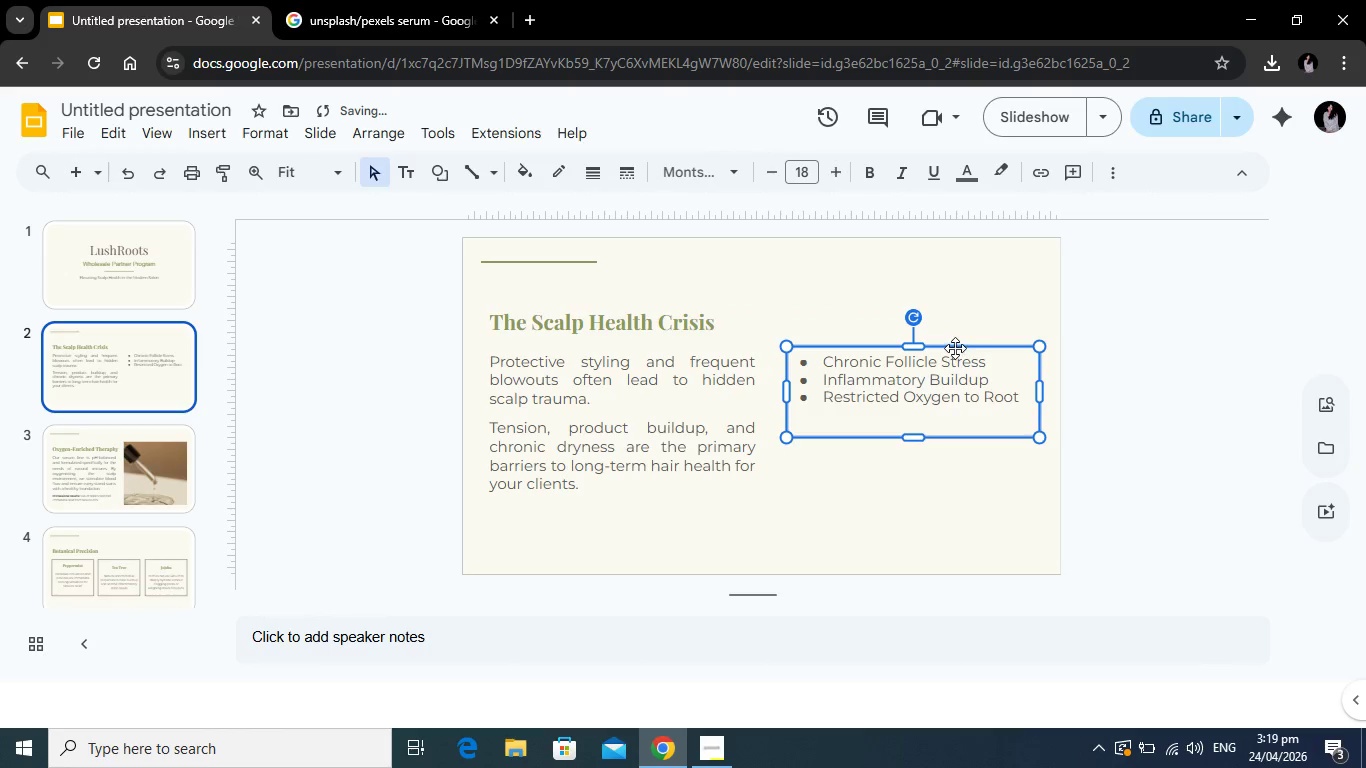 
left_click_drag(start_coordinate=[955, 348], to_coordinate=[957, 375])
 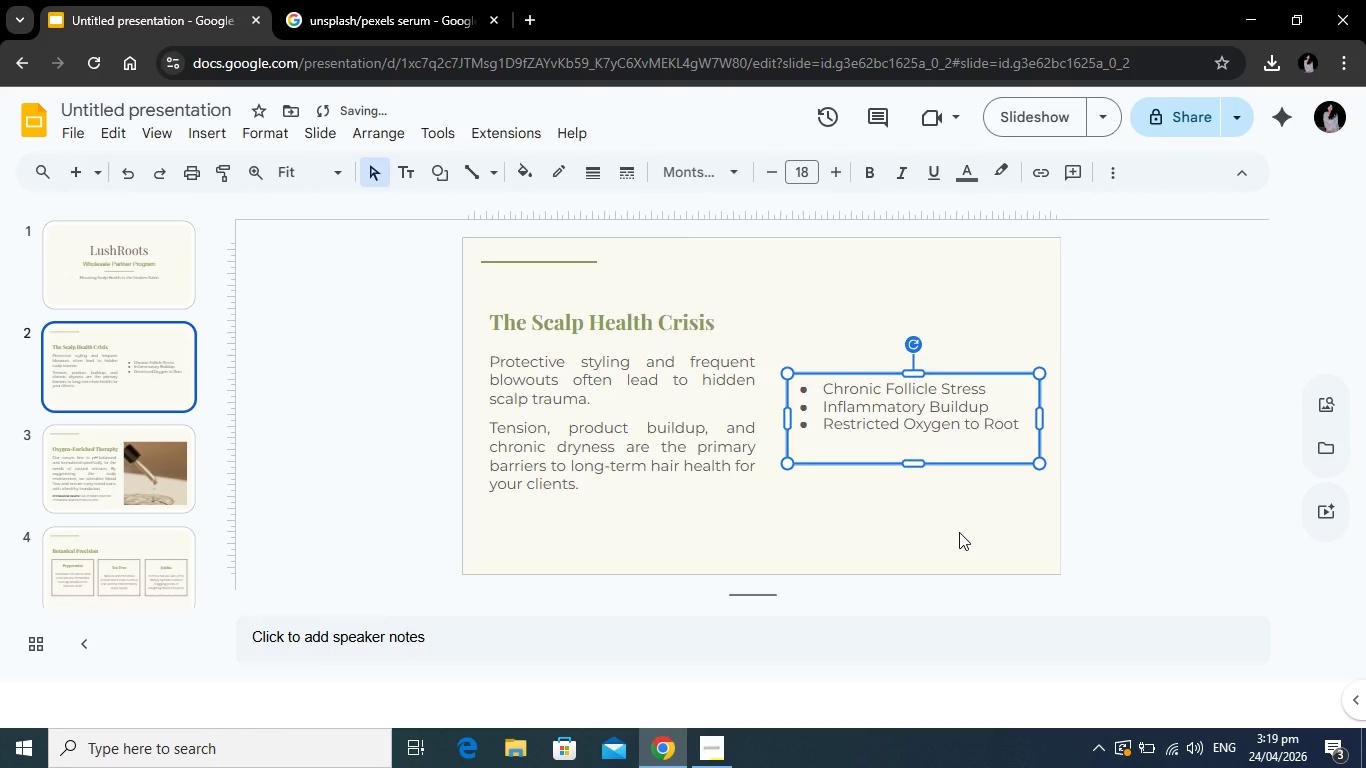 
left_click([959, 532])
 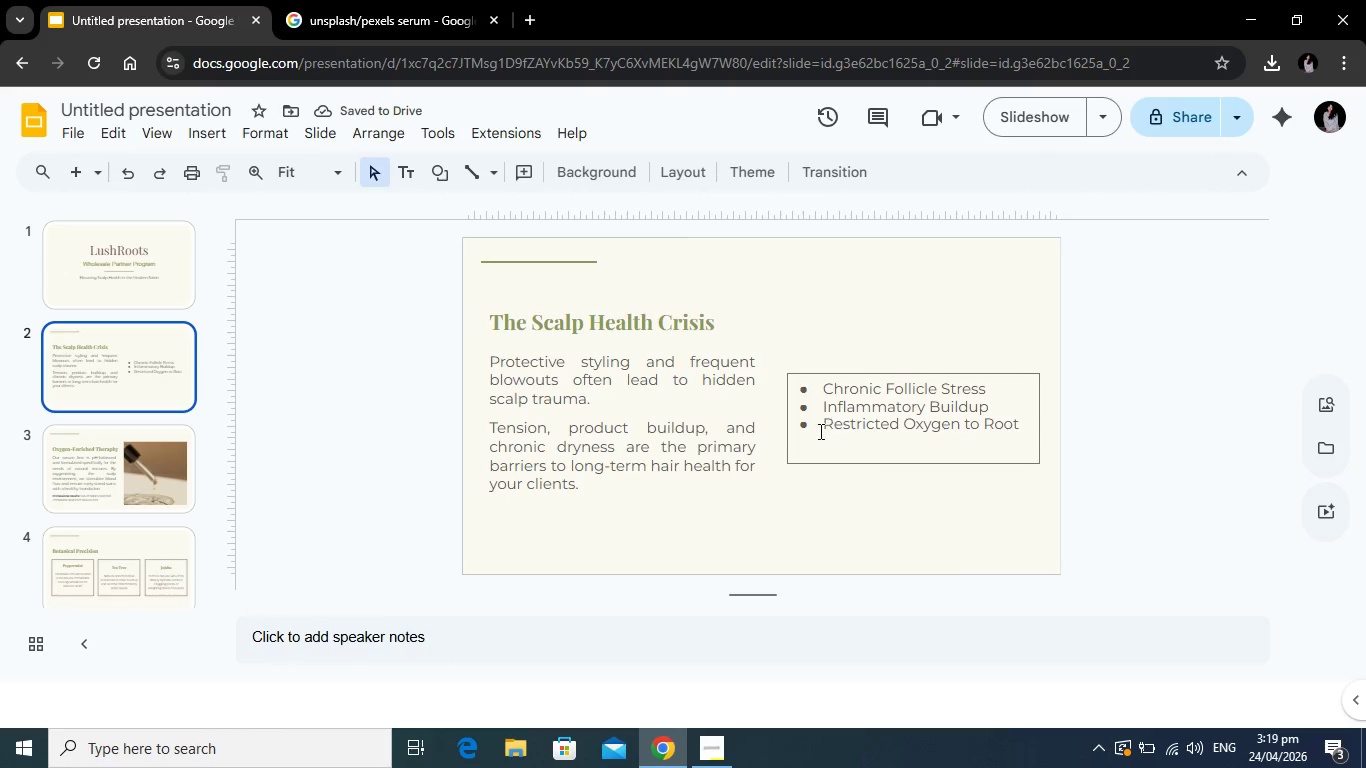 
left_click([883, 410])
 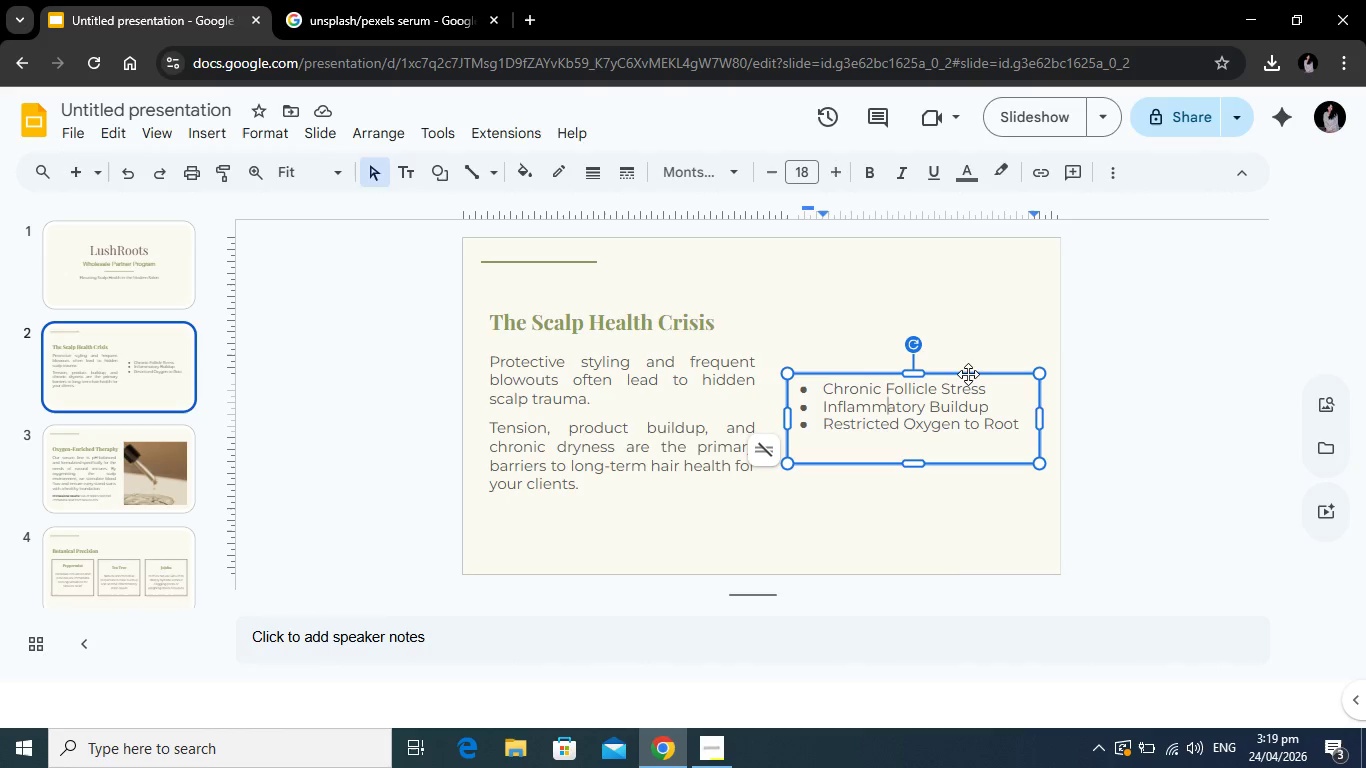 
left_click_drag(start_coordinate=[968, 374], to_coordinate=[973, 391])
 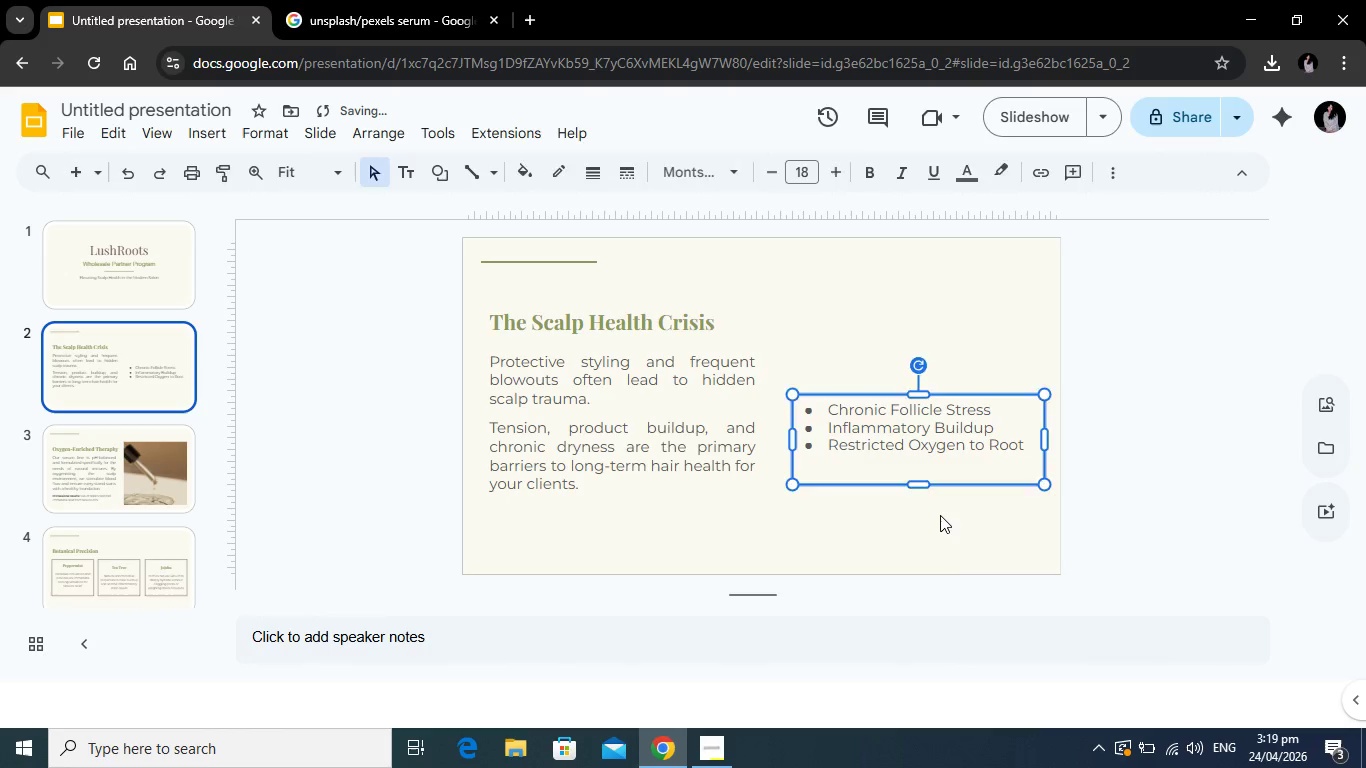 
left_click([940, 515])
 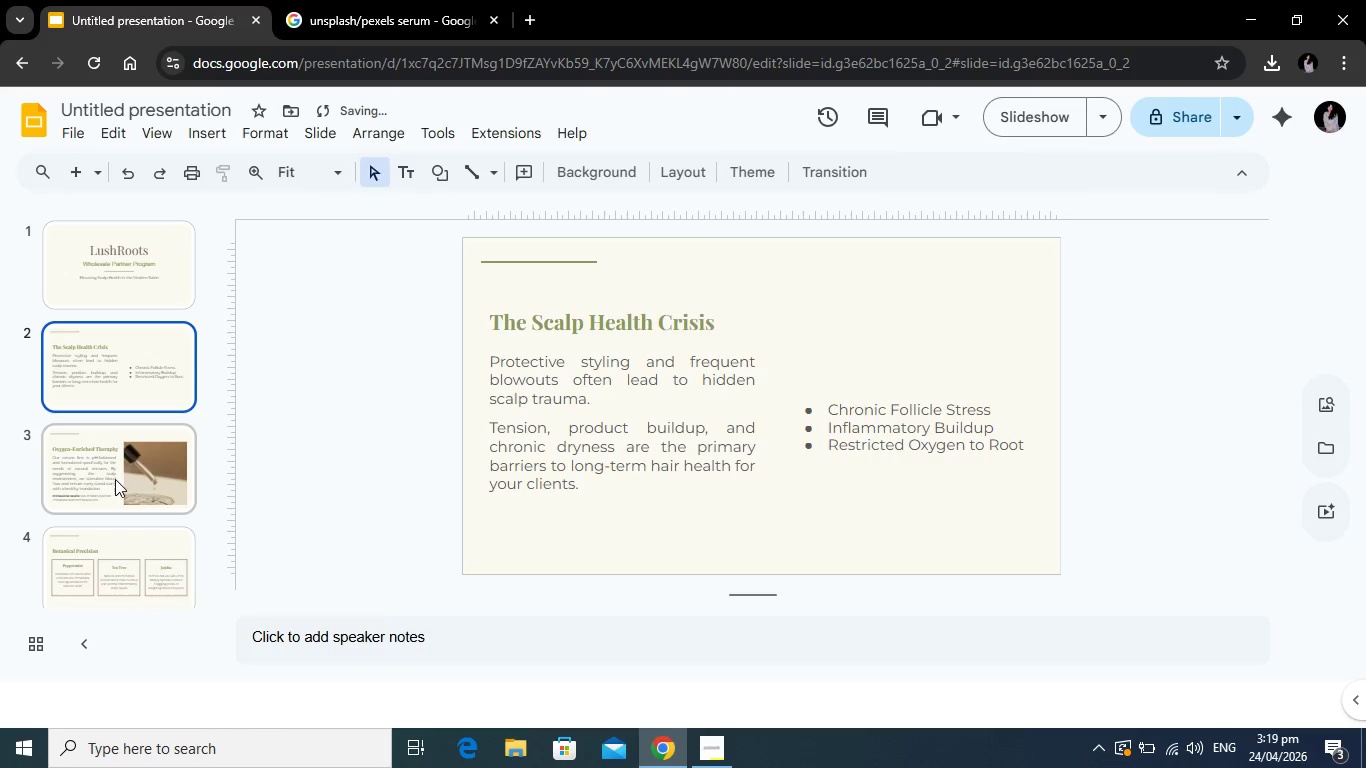 
left_click([115, 479])
 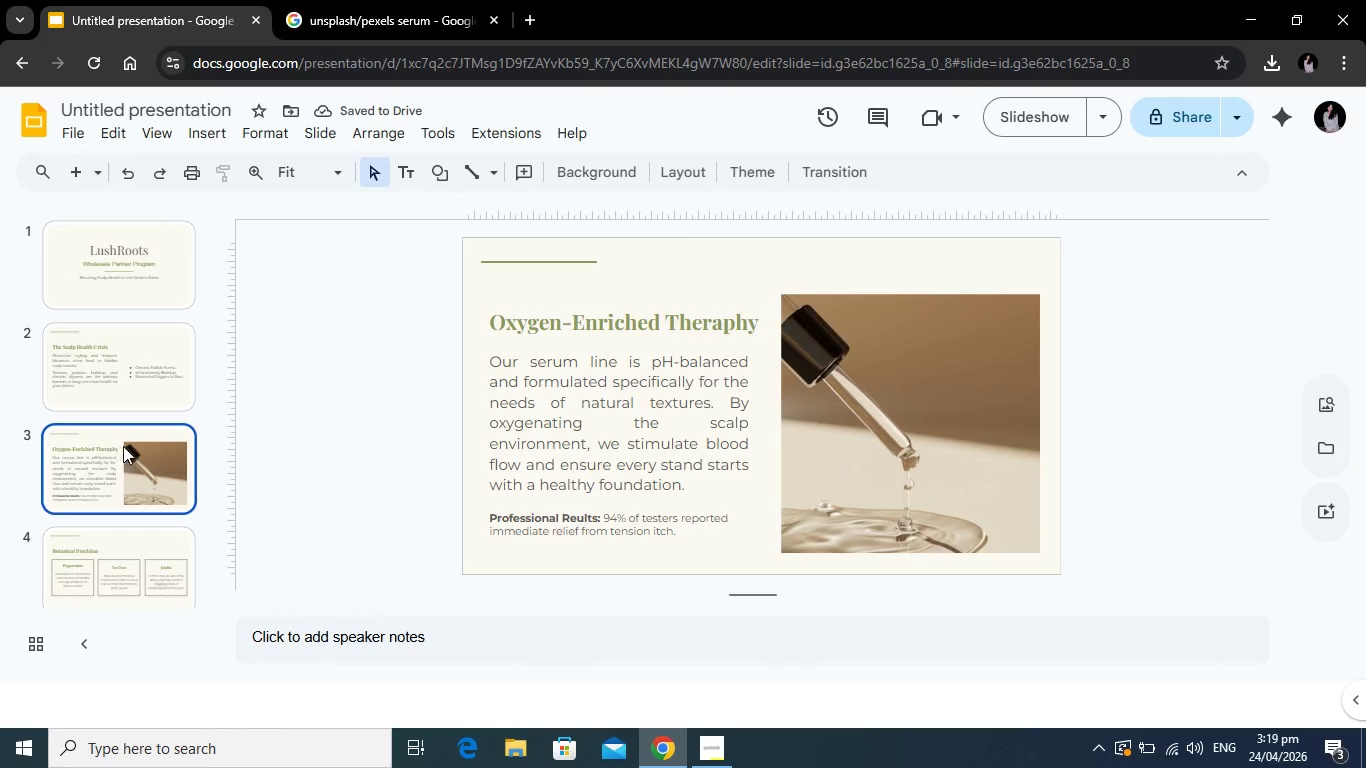 
scroll: coordinate [124, 446], scroll_direction: down, amount: 2.0
 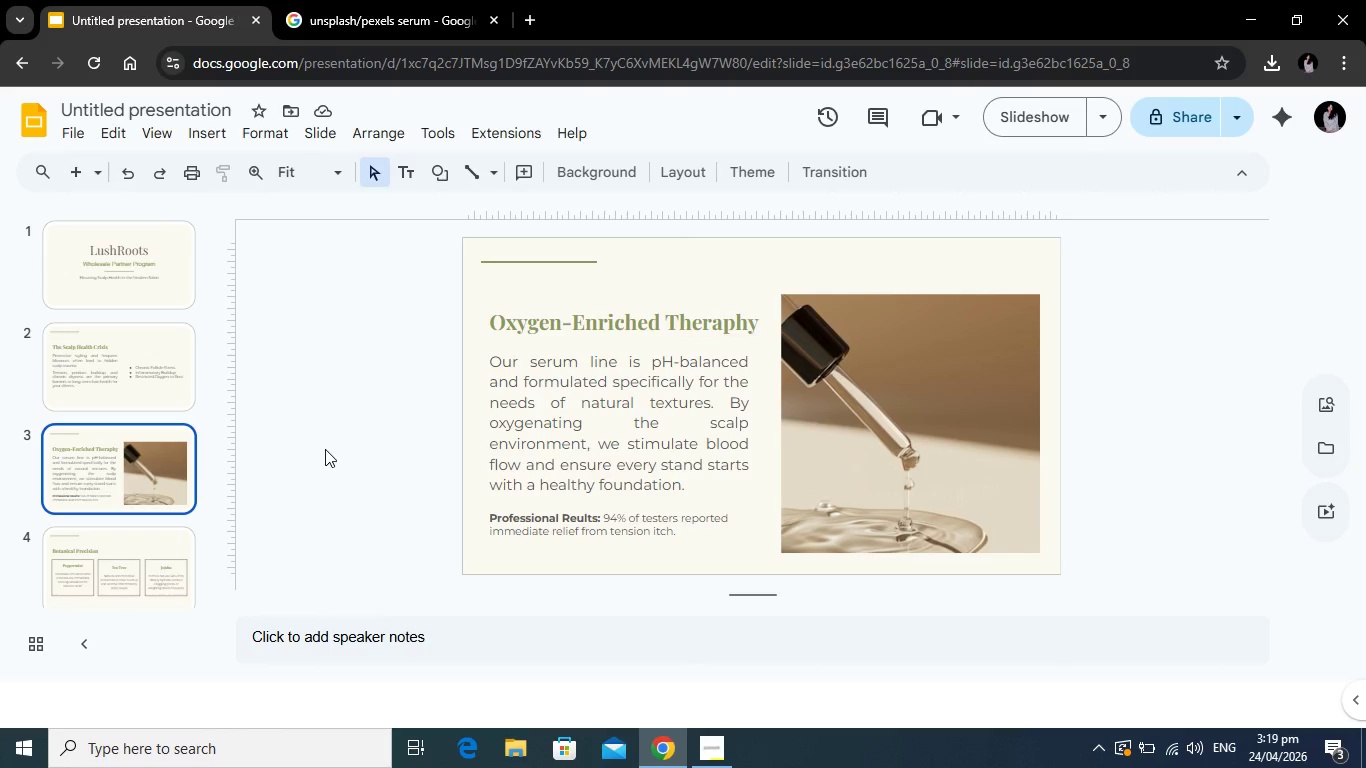 
wait(6.33)
 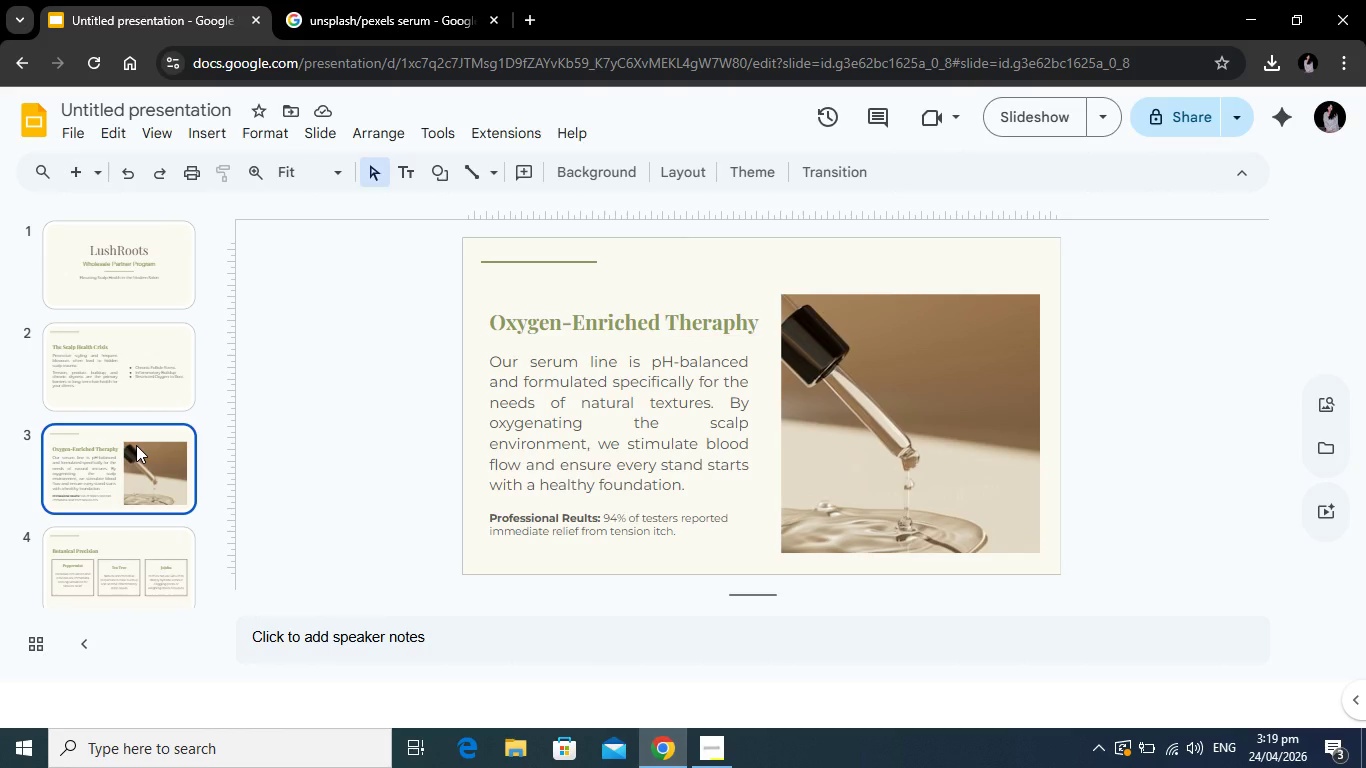 
left_click([125, 536])
 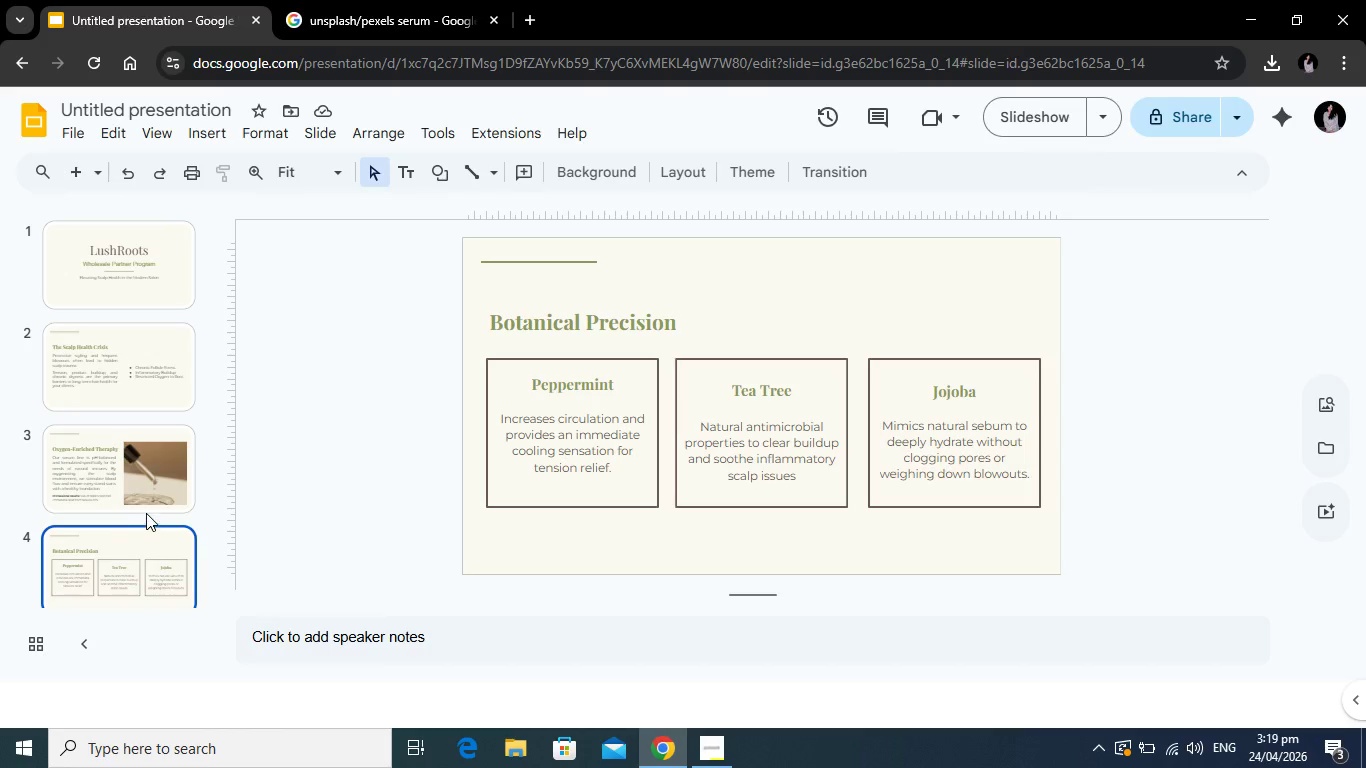 
wait(26.45)
 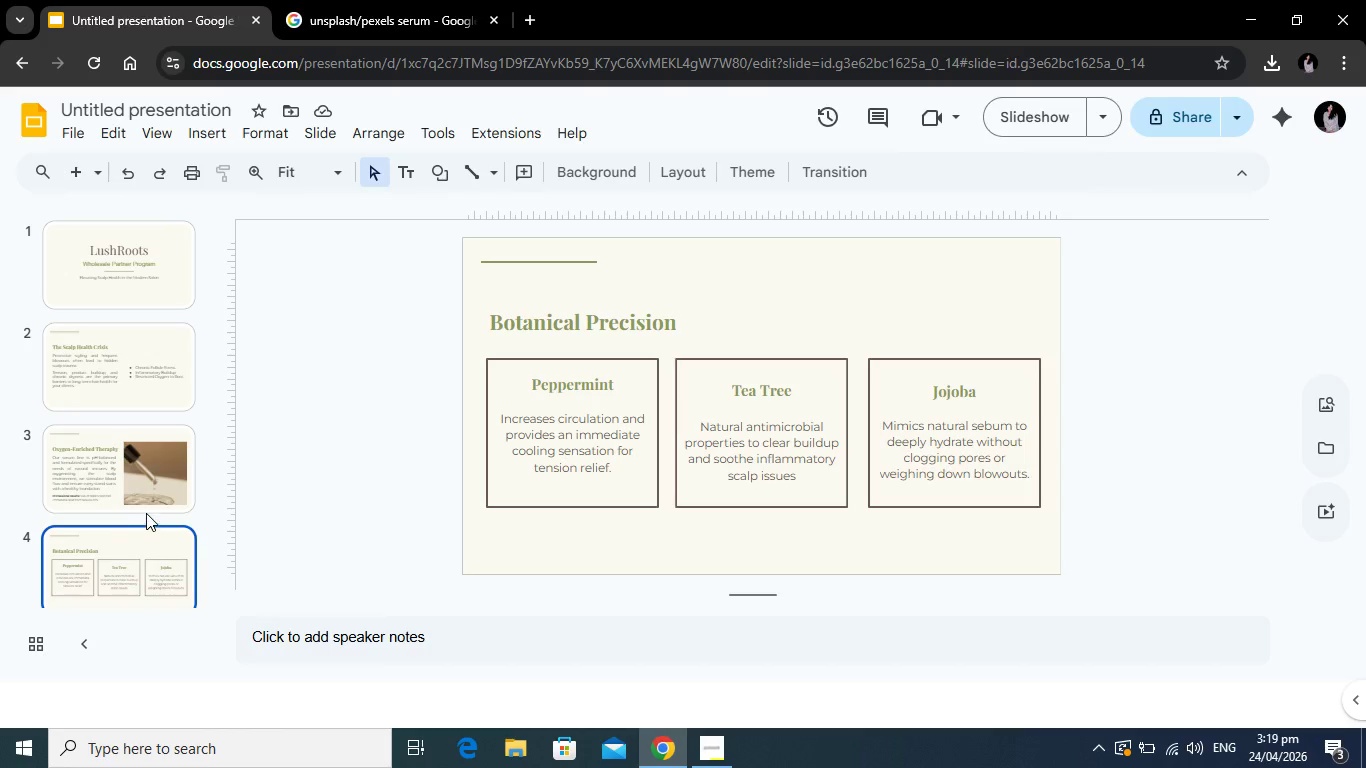 
left_click([95, 469])
 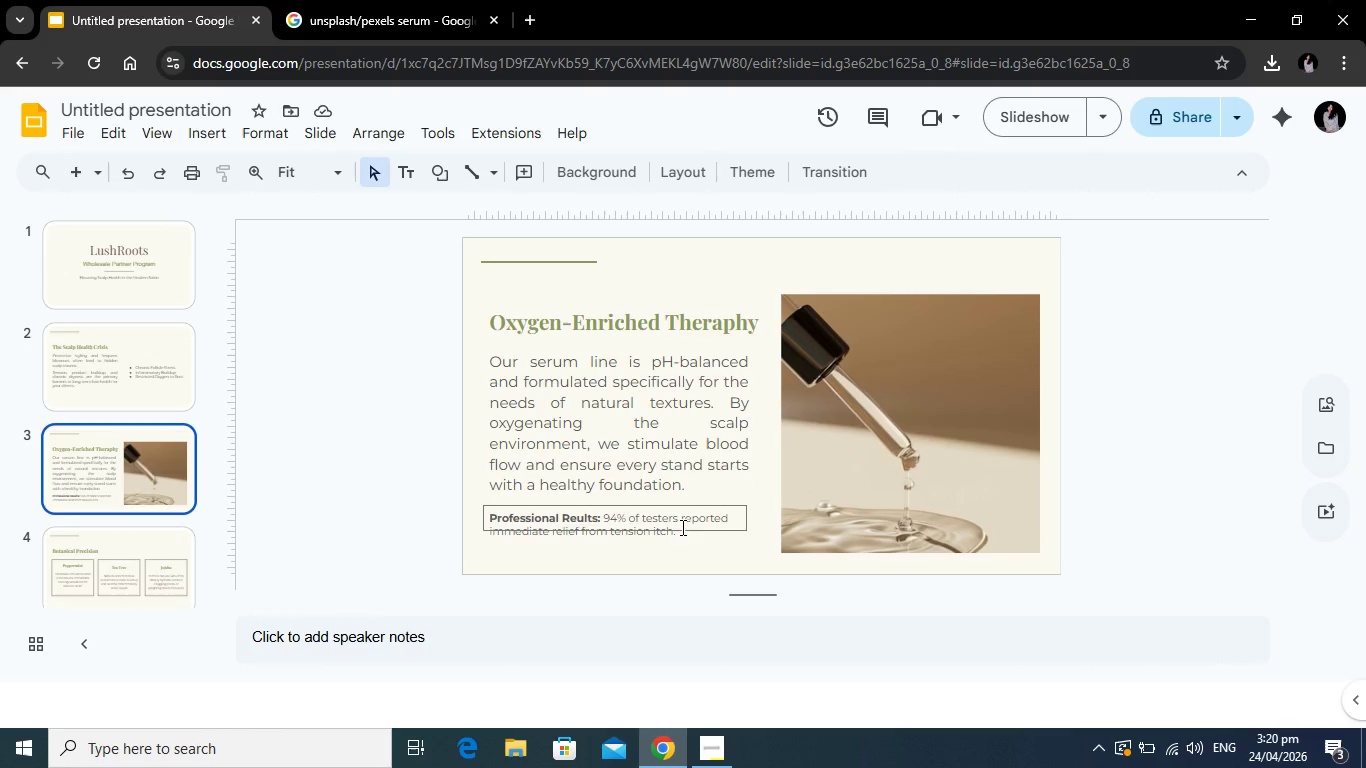 
wait(5.47)
 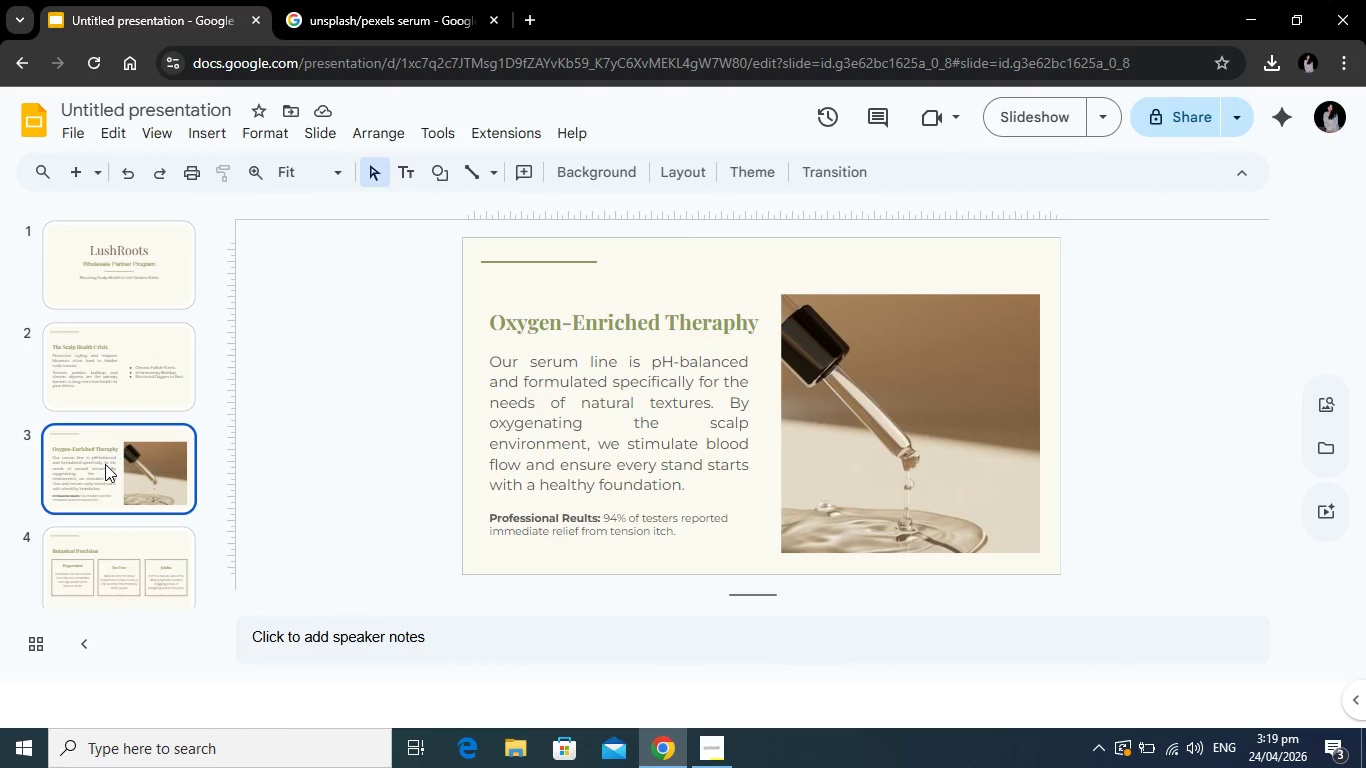 
left_click([114, 544])
 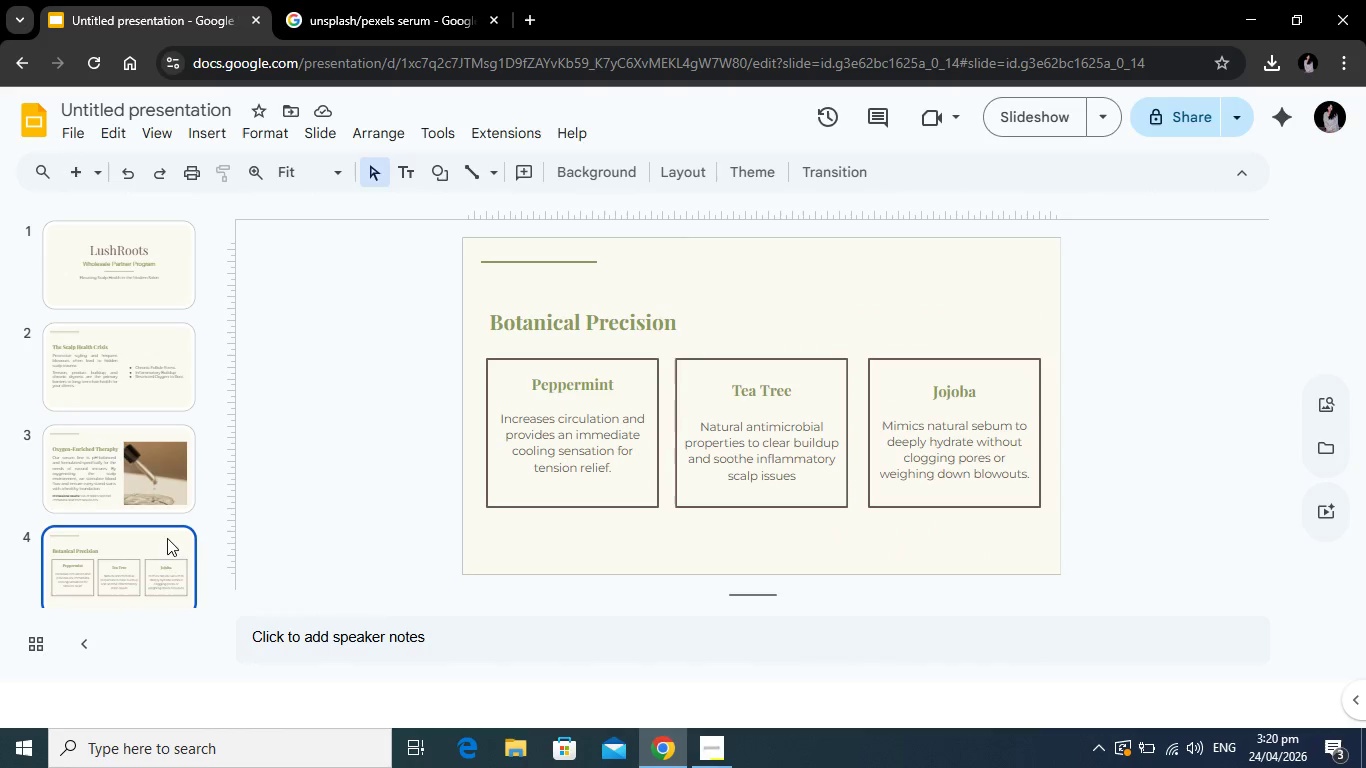 
right_click([184, 550])
 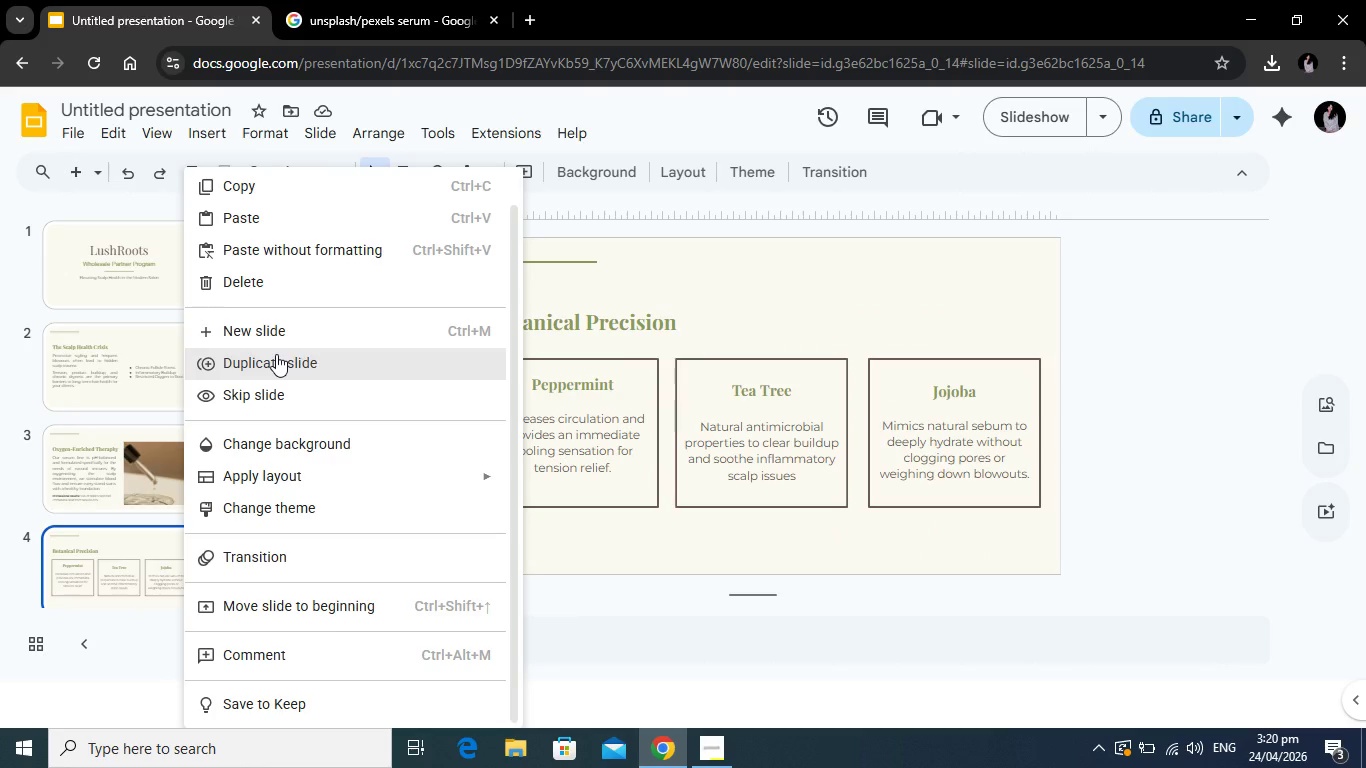 
left_click([276, 354])
 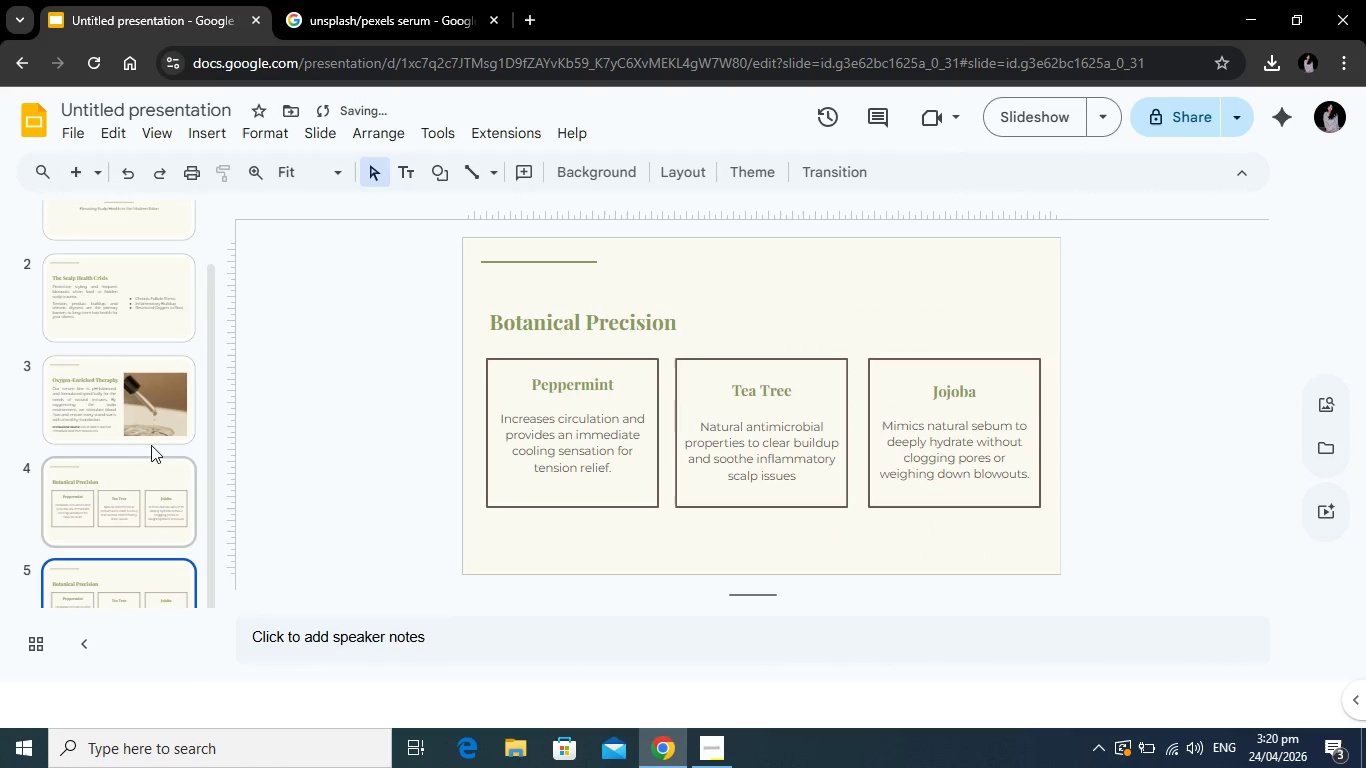 
scroll: coordinate [121, 441], scroll_direction: down, amount: 2.0
 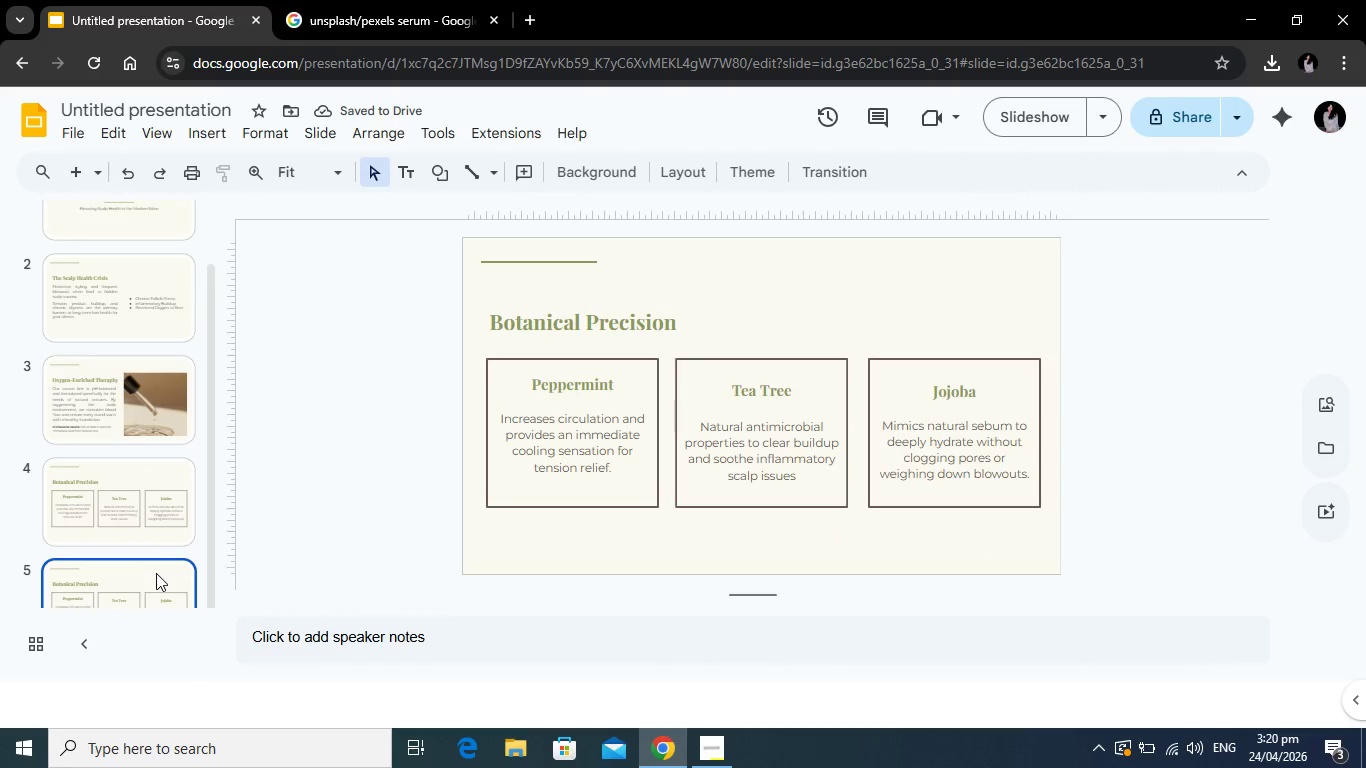 
left_click([156, 573])
 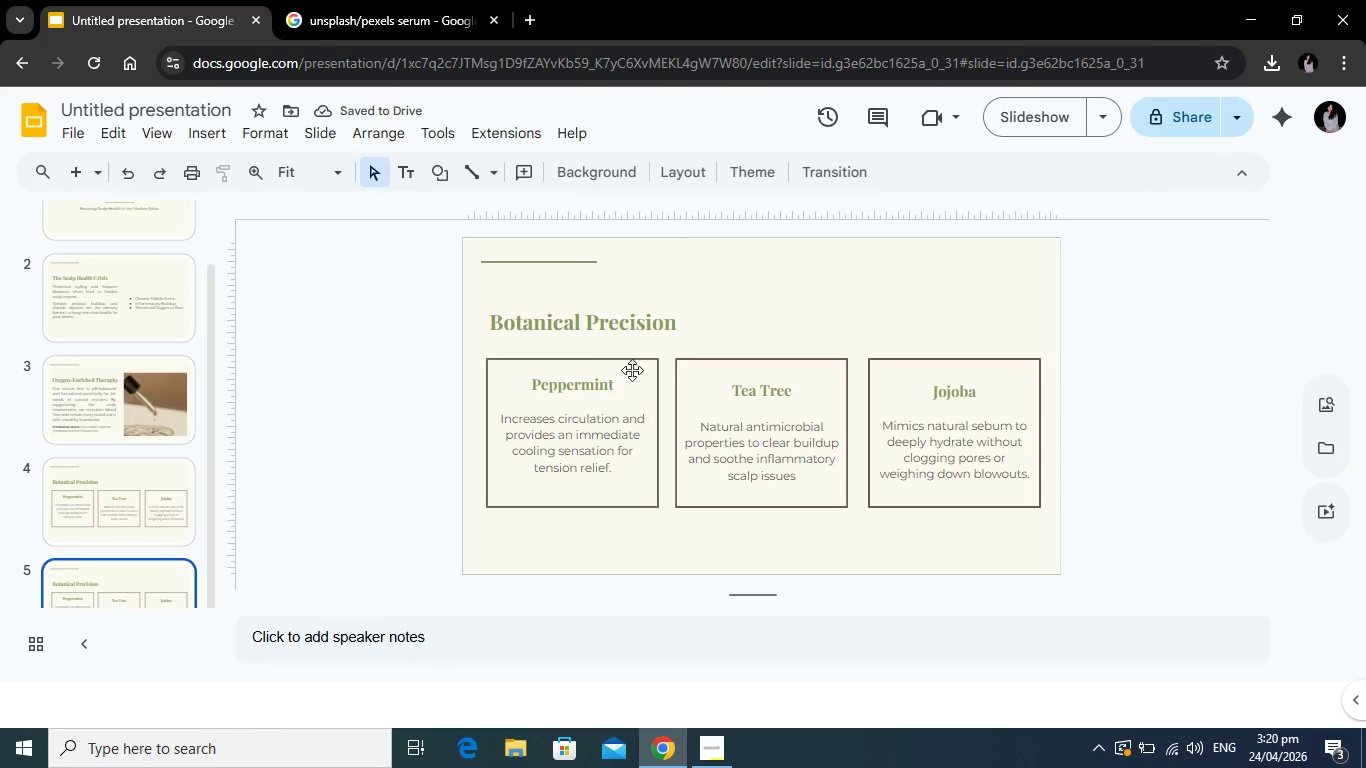 
left_click([635, 364])
 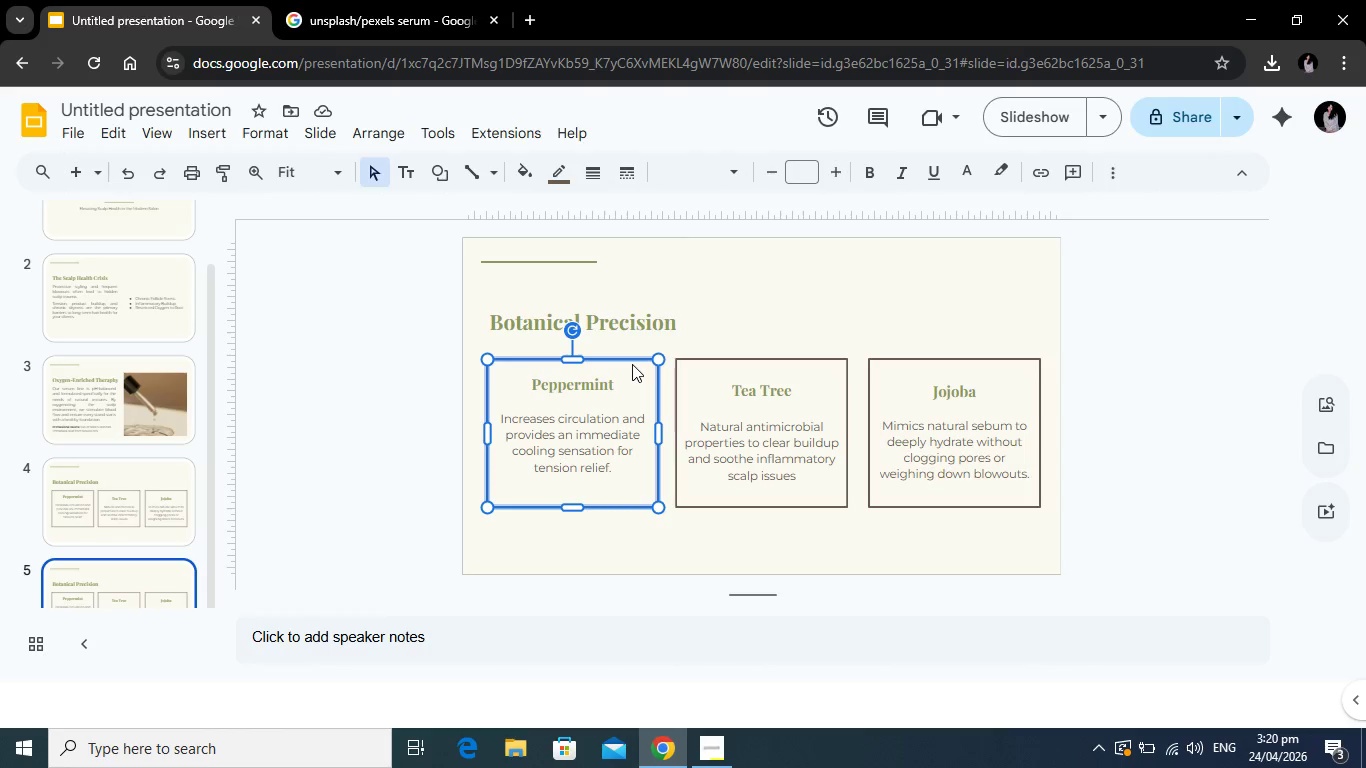 
key(Backspace)
 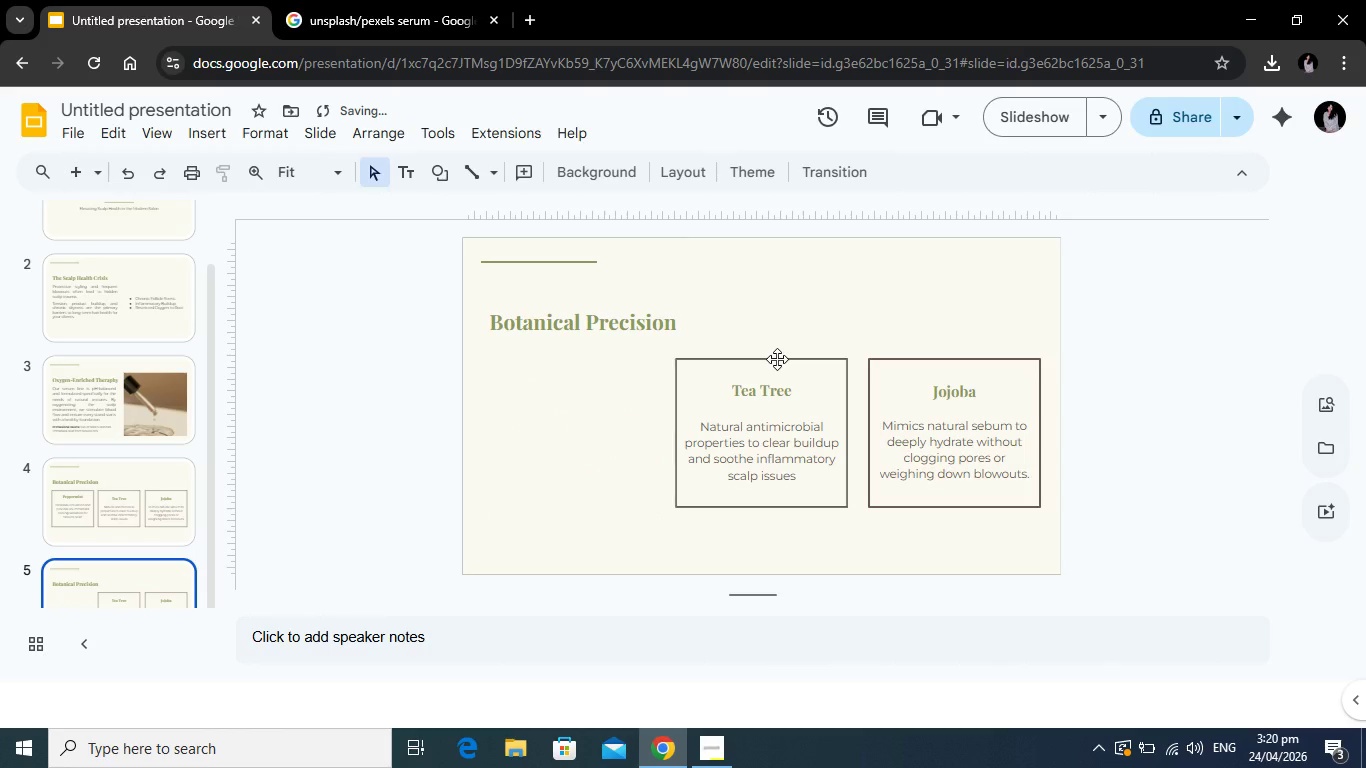 
left_click([777, 359])
 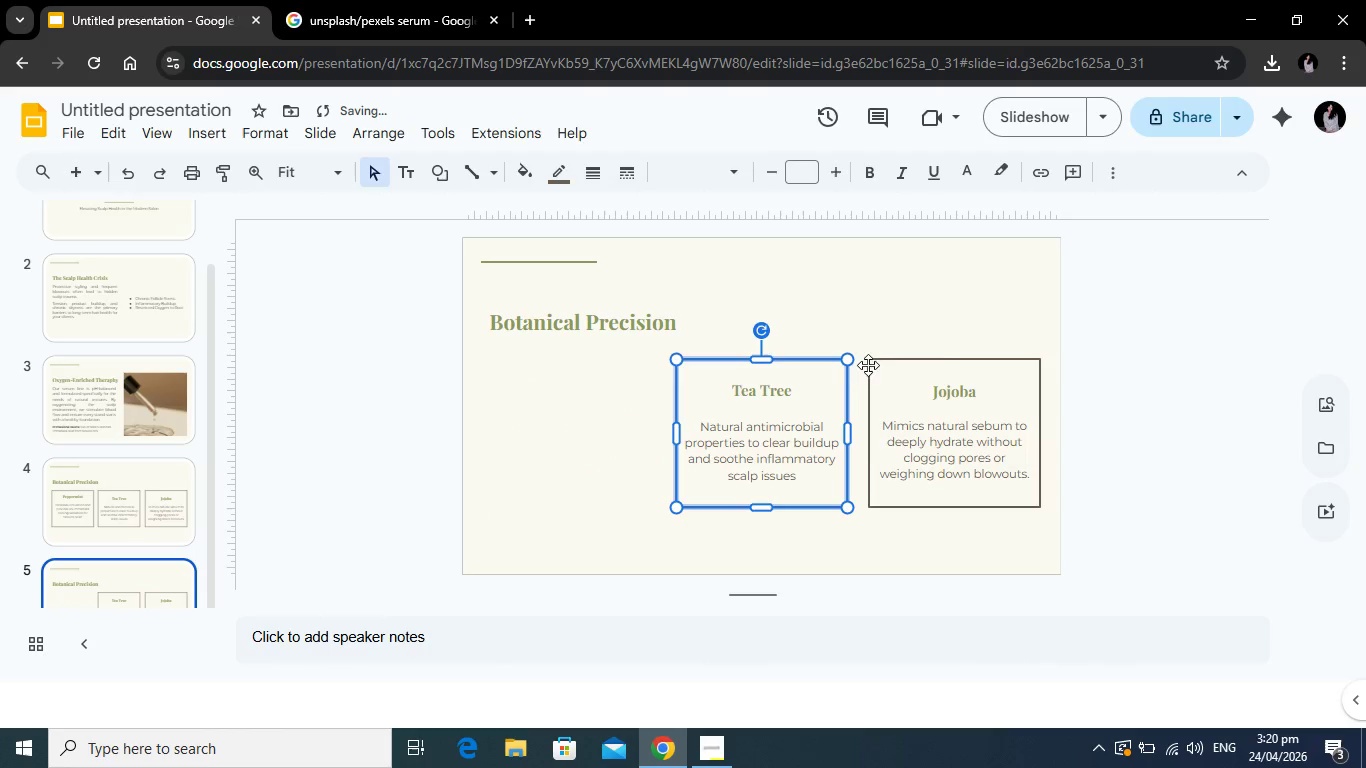 
key(Backspace)
 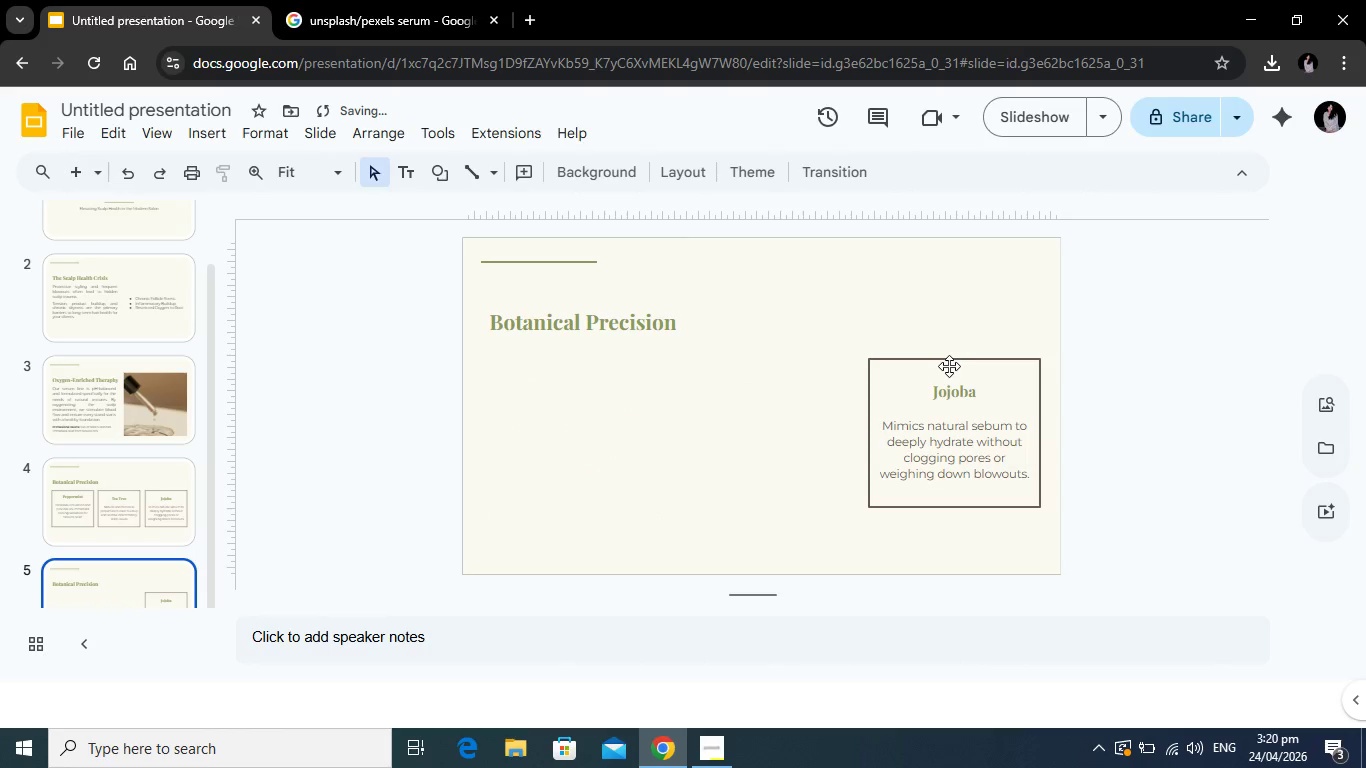 
left_click([949, 366])
 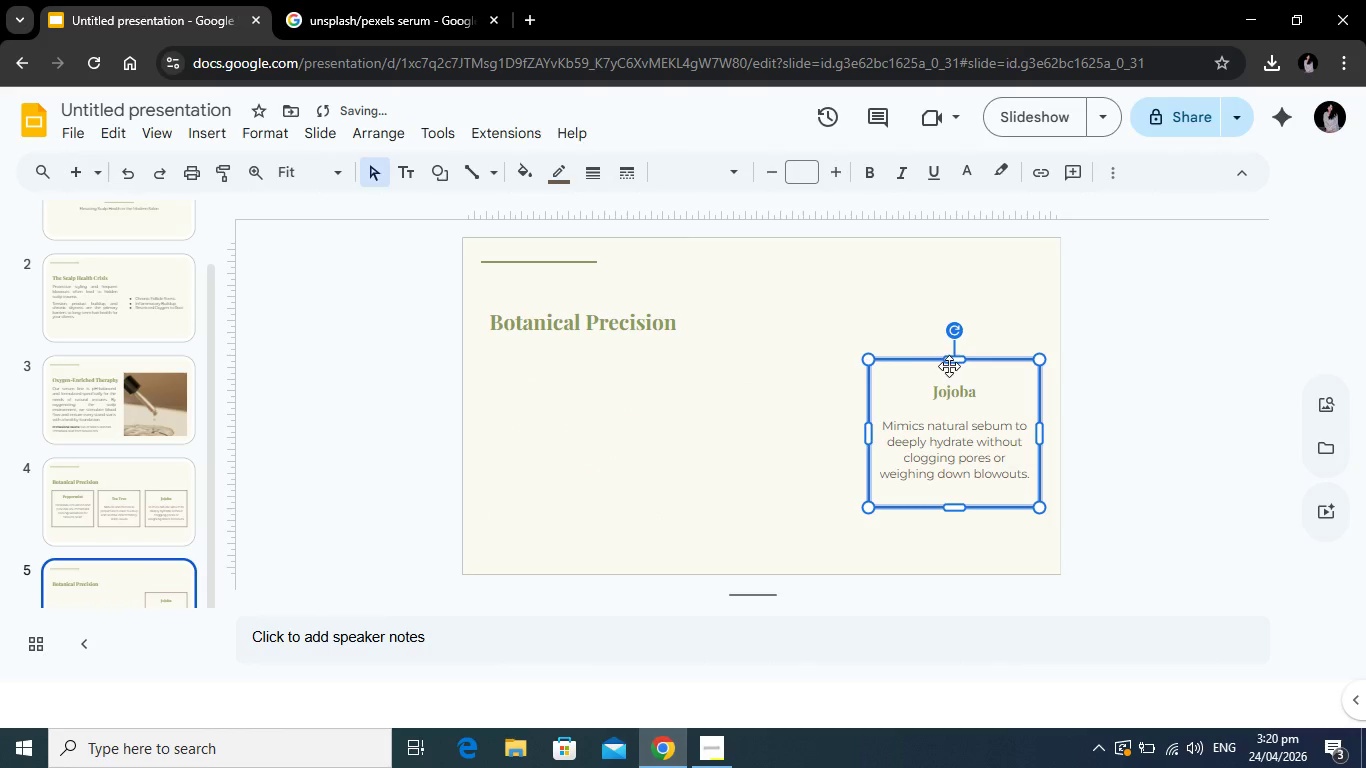 
key(Backspace)
 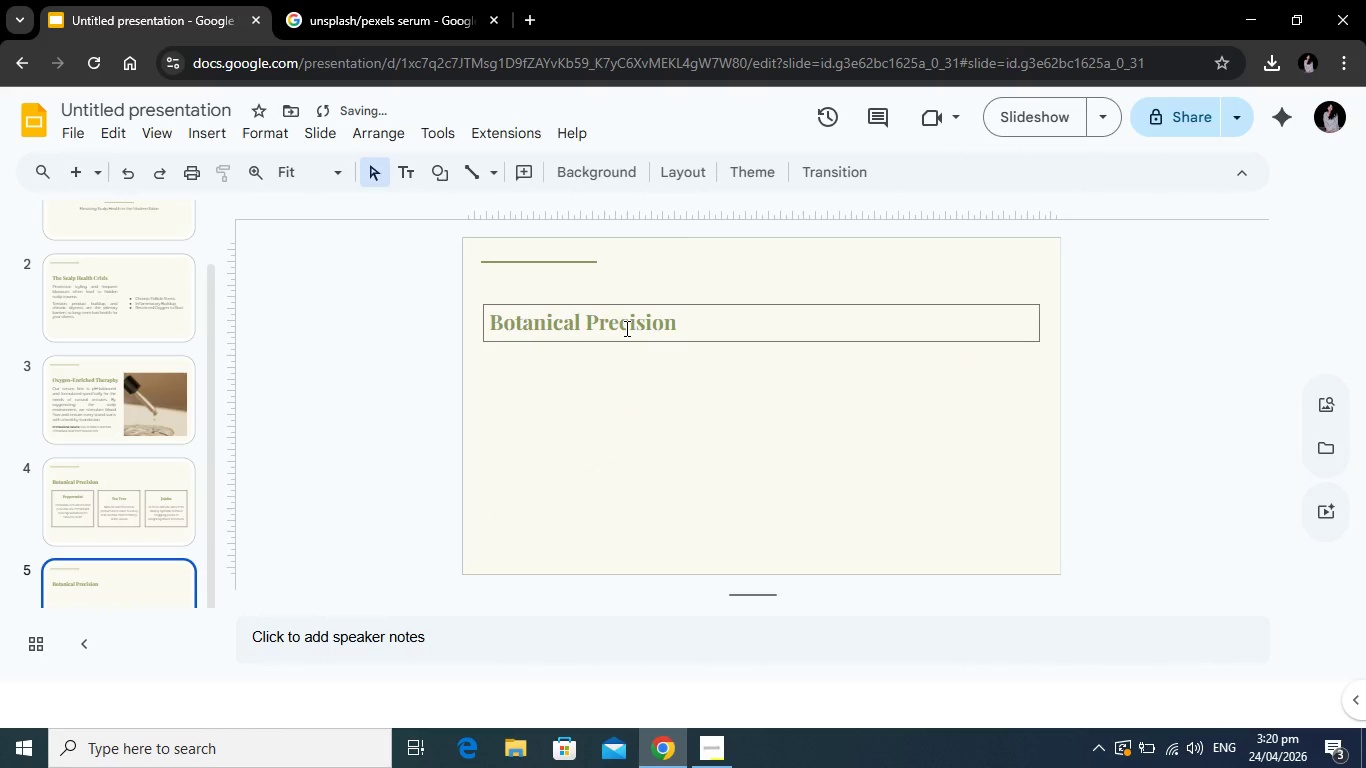 
left_click([625, 328])
 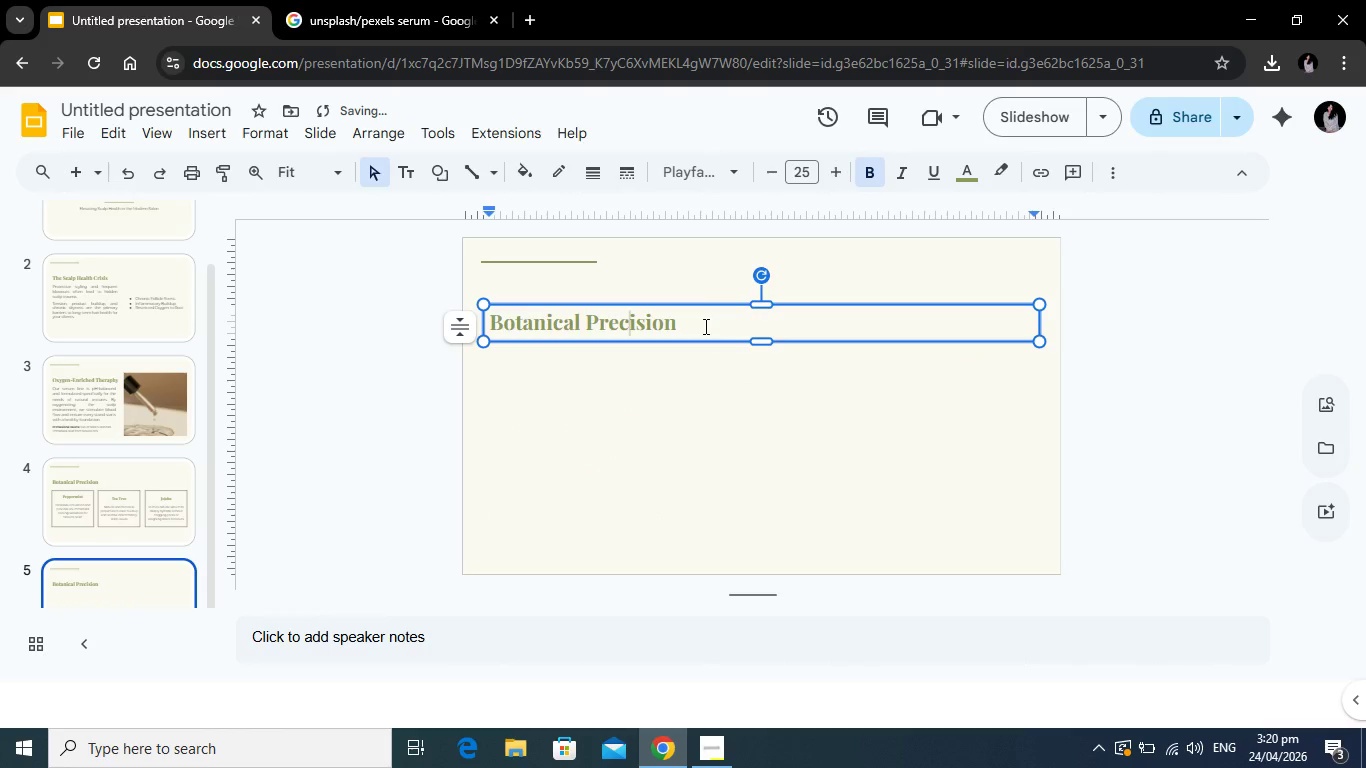 
left_click_drag(start_coordinate=[704, 326], to_coordinate=[484, 320])
 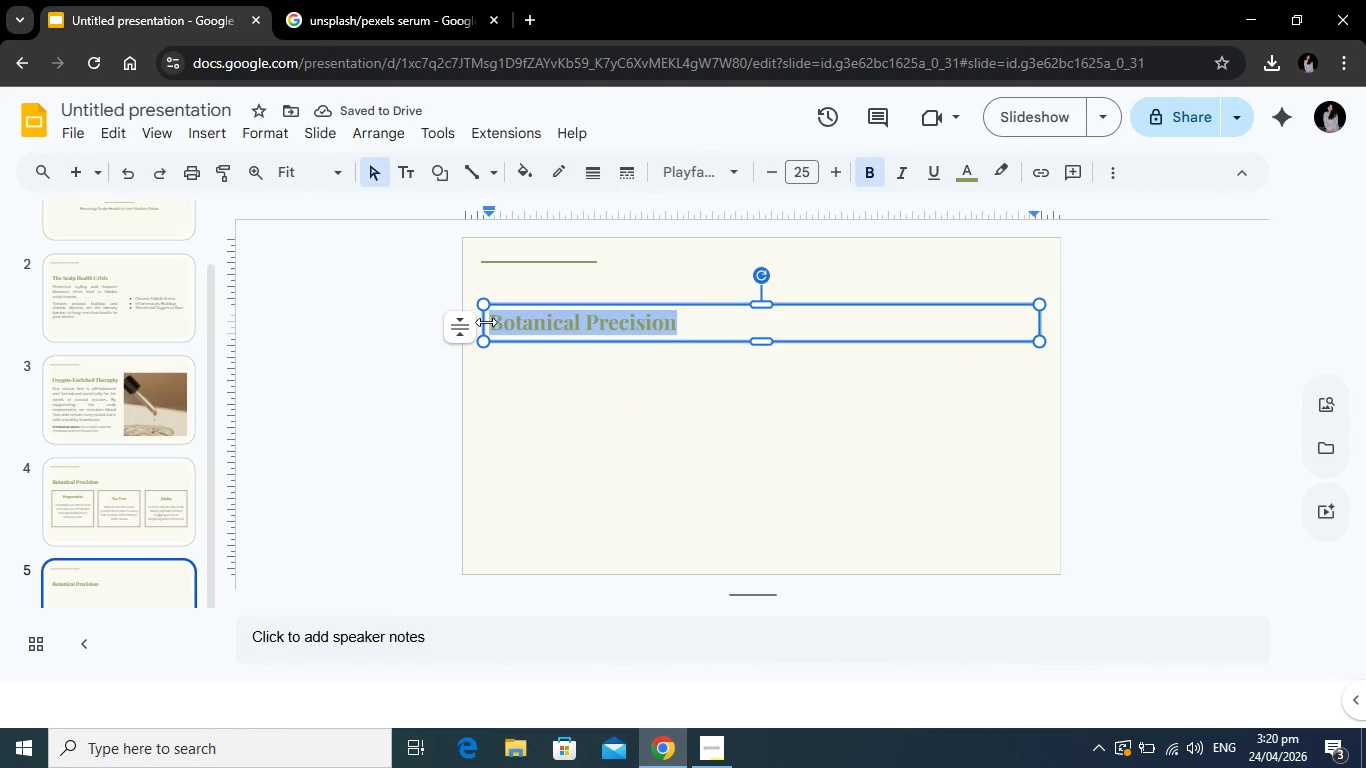 
type(Partner Pricing Tiers)
 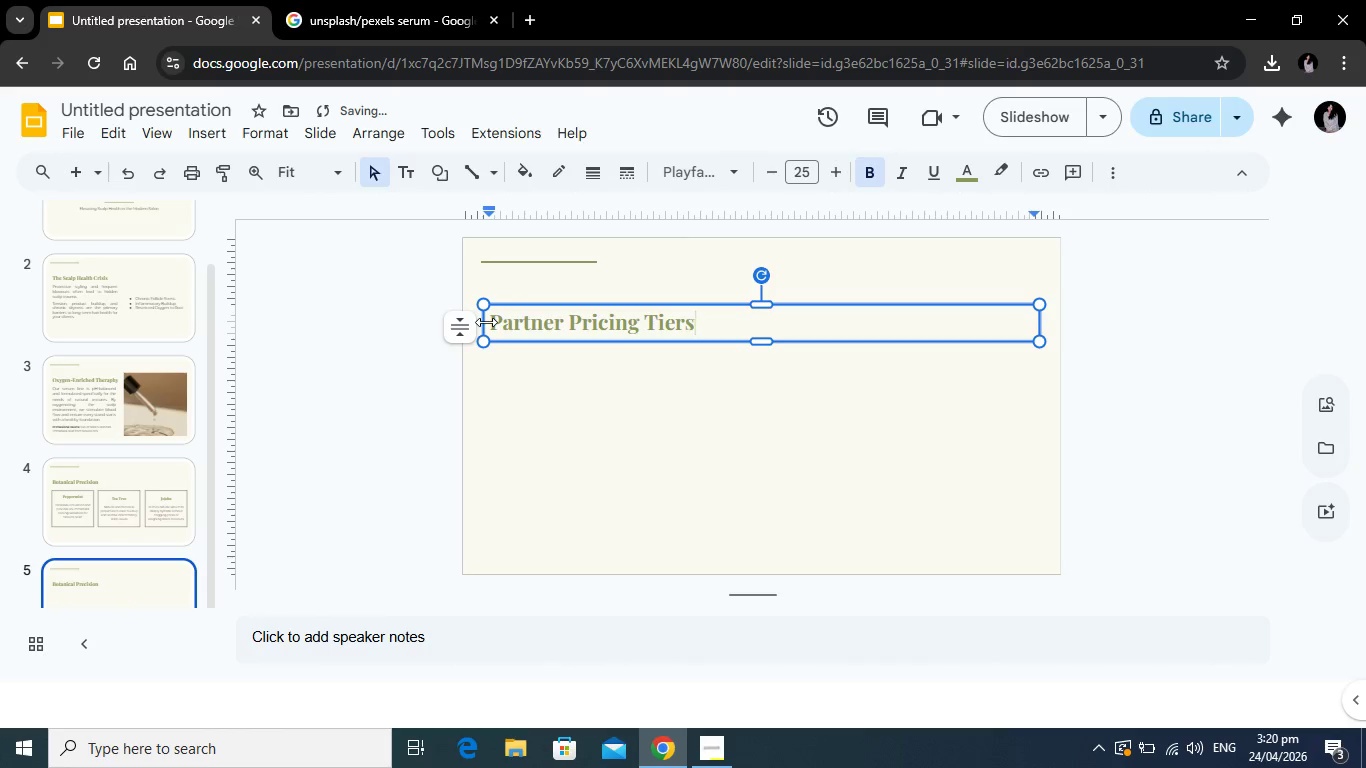 
left_click([693, 428])
 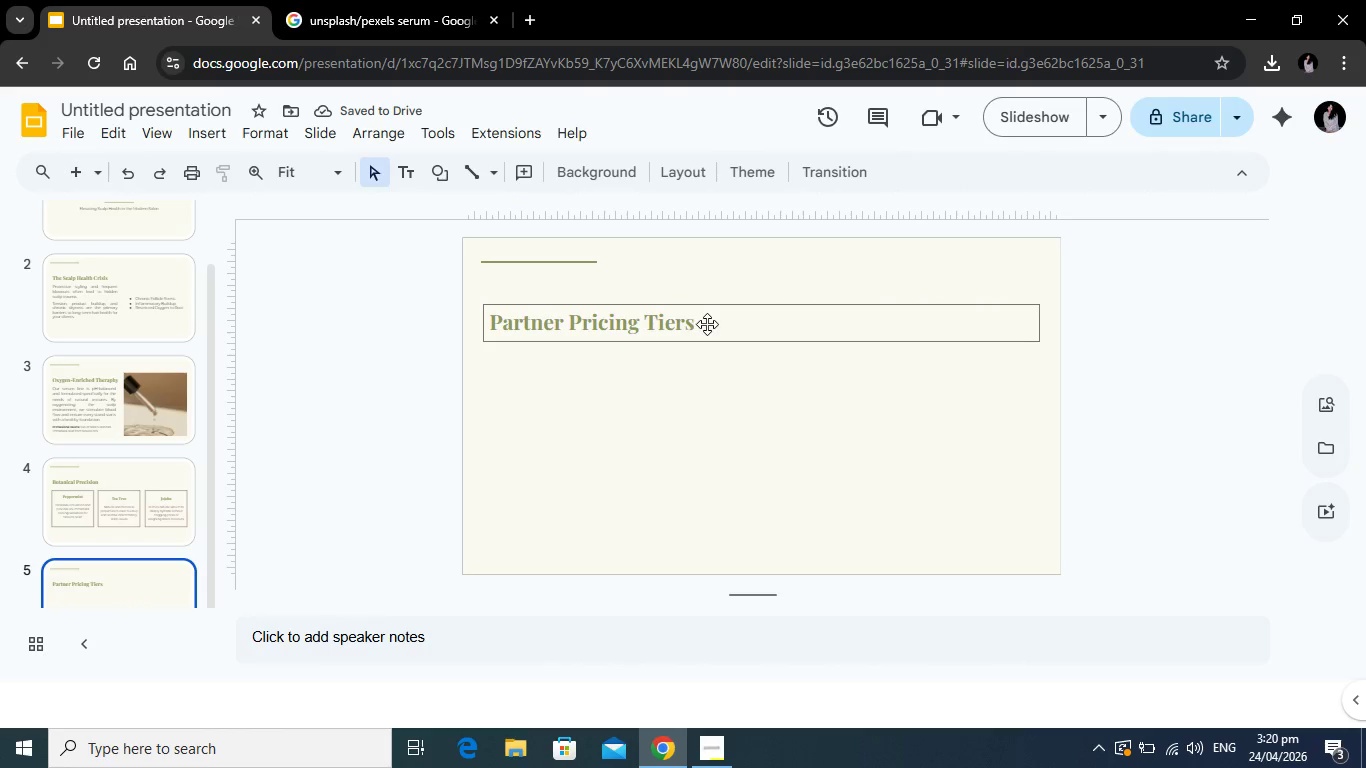 
left_click([718, 326])
 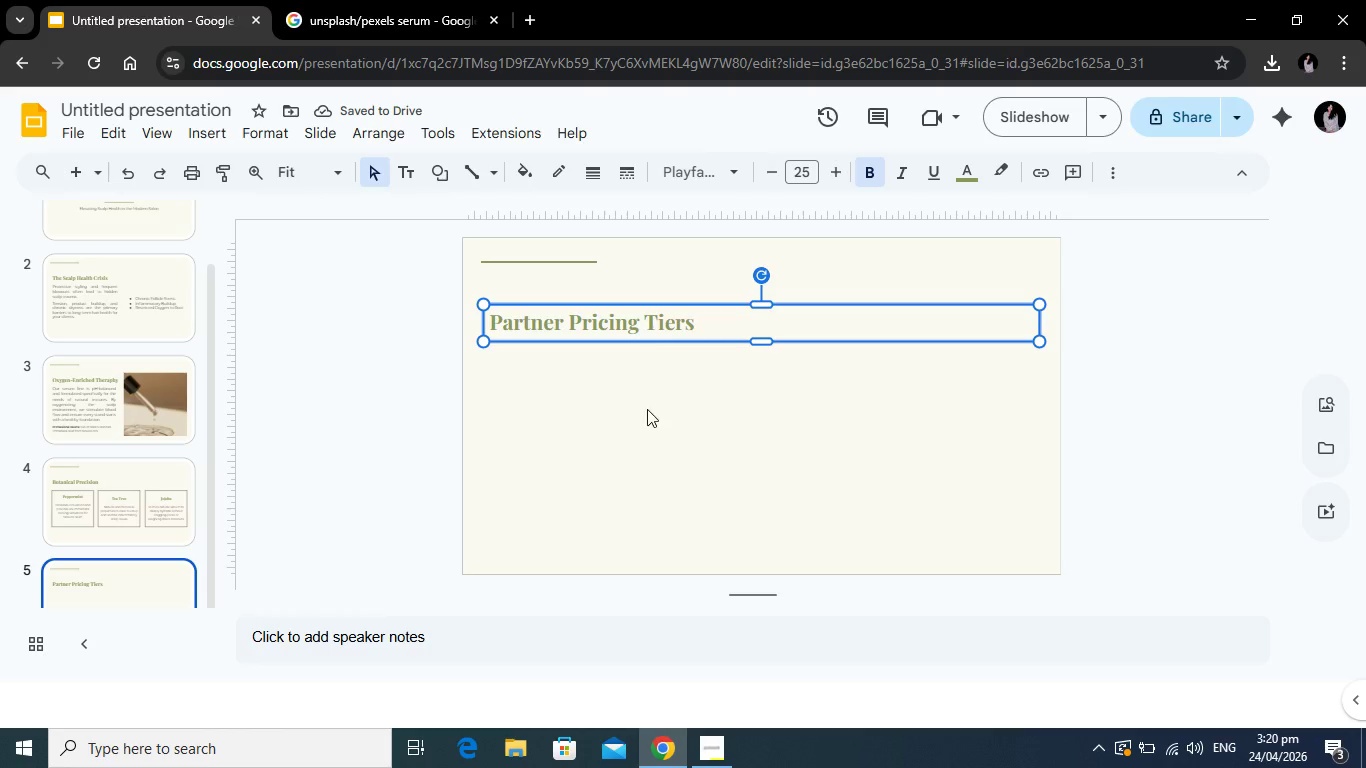 
left_click([647, 409])
 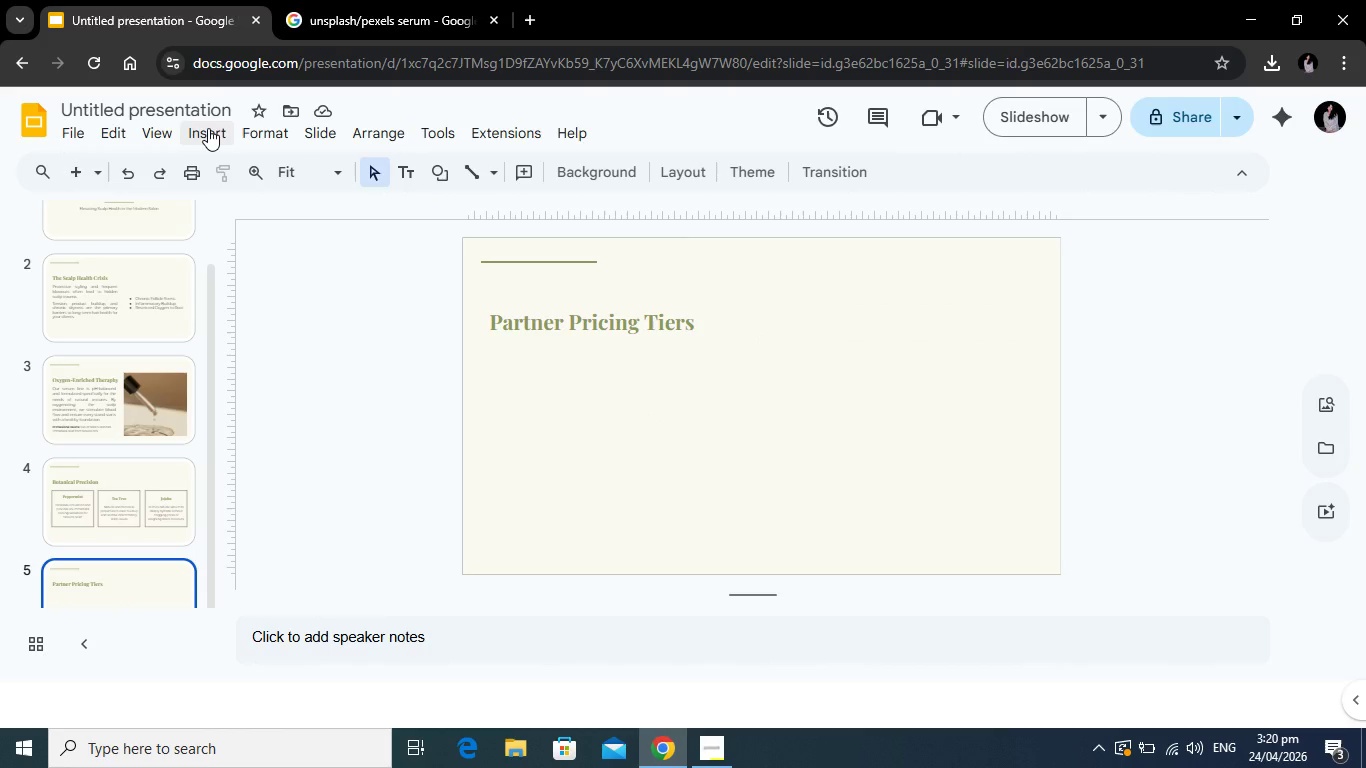 
left_click([208, 128])
 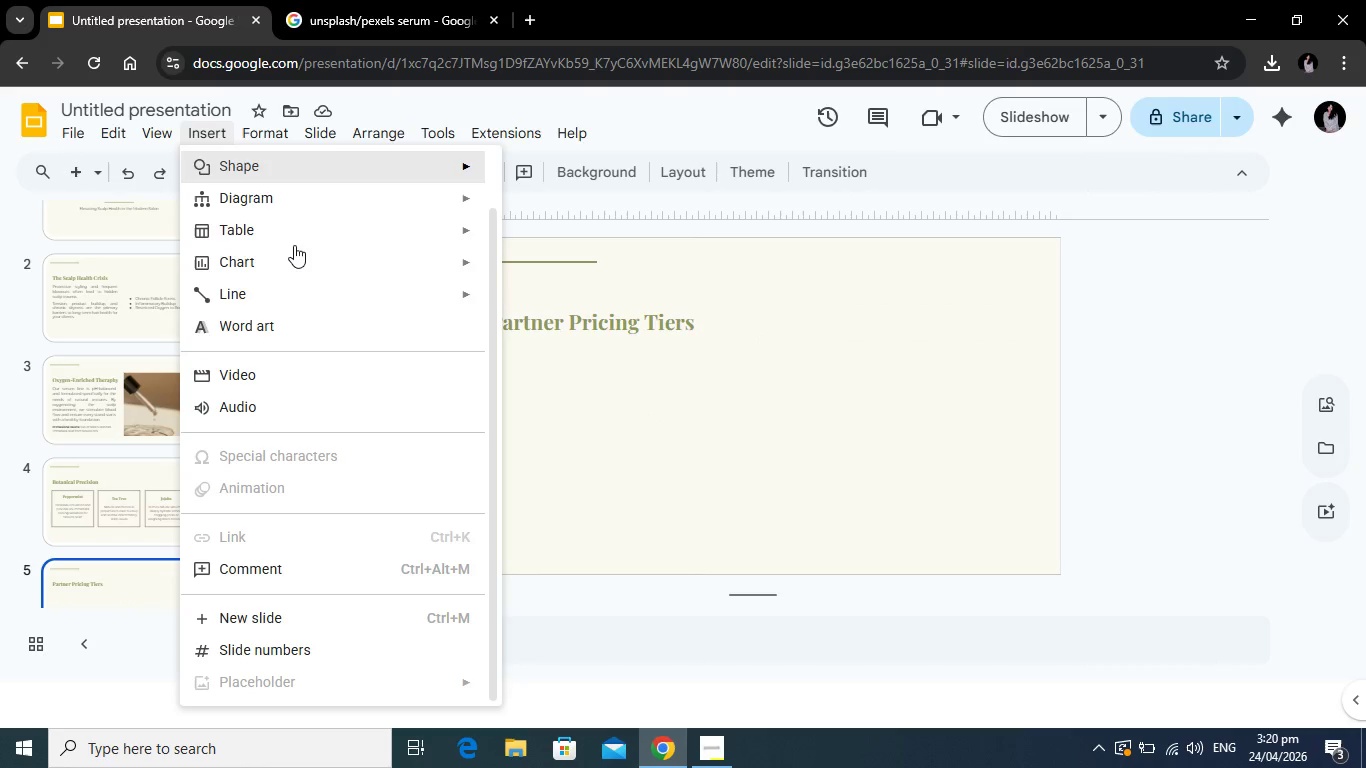 
mouse_move([312, 227])
 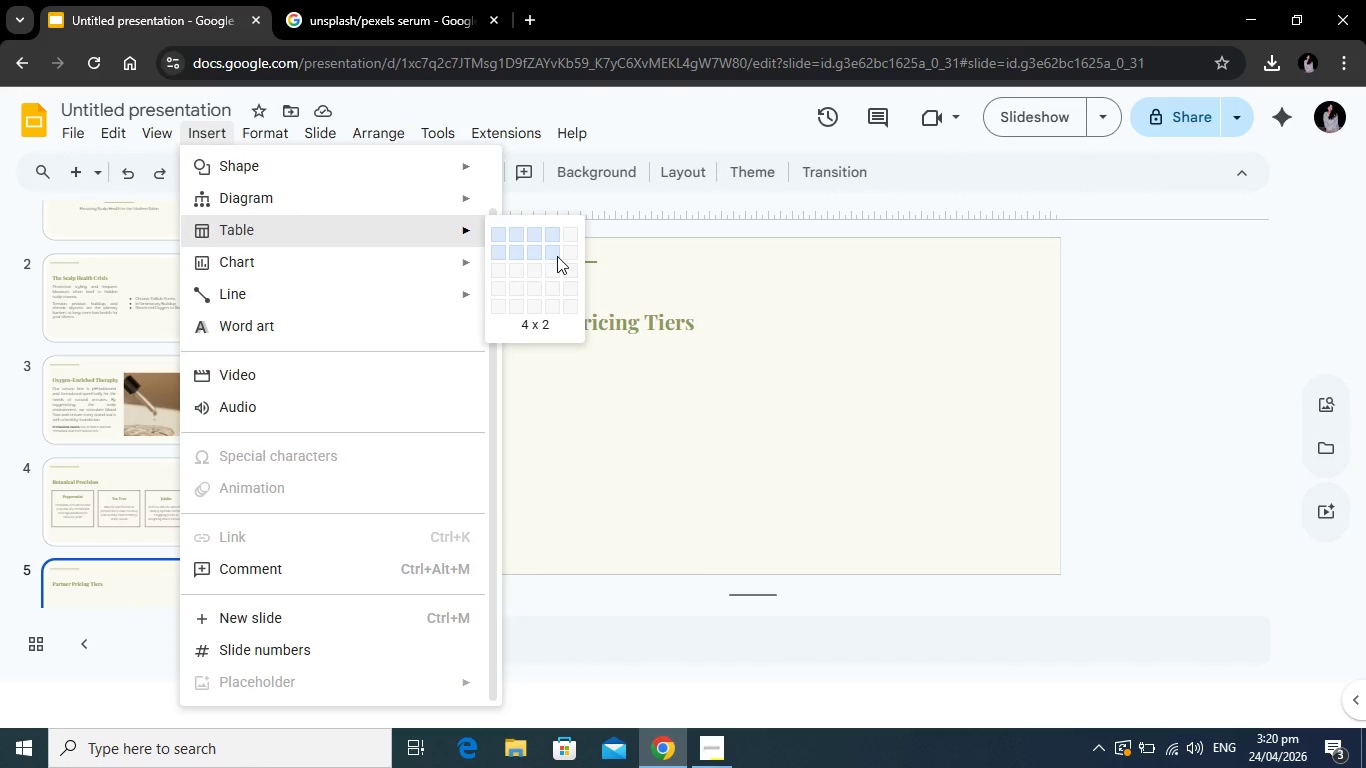 
left_click([557, 270])
 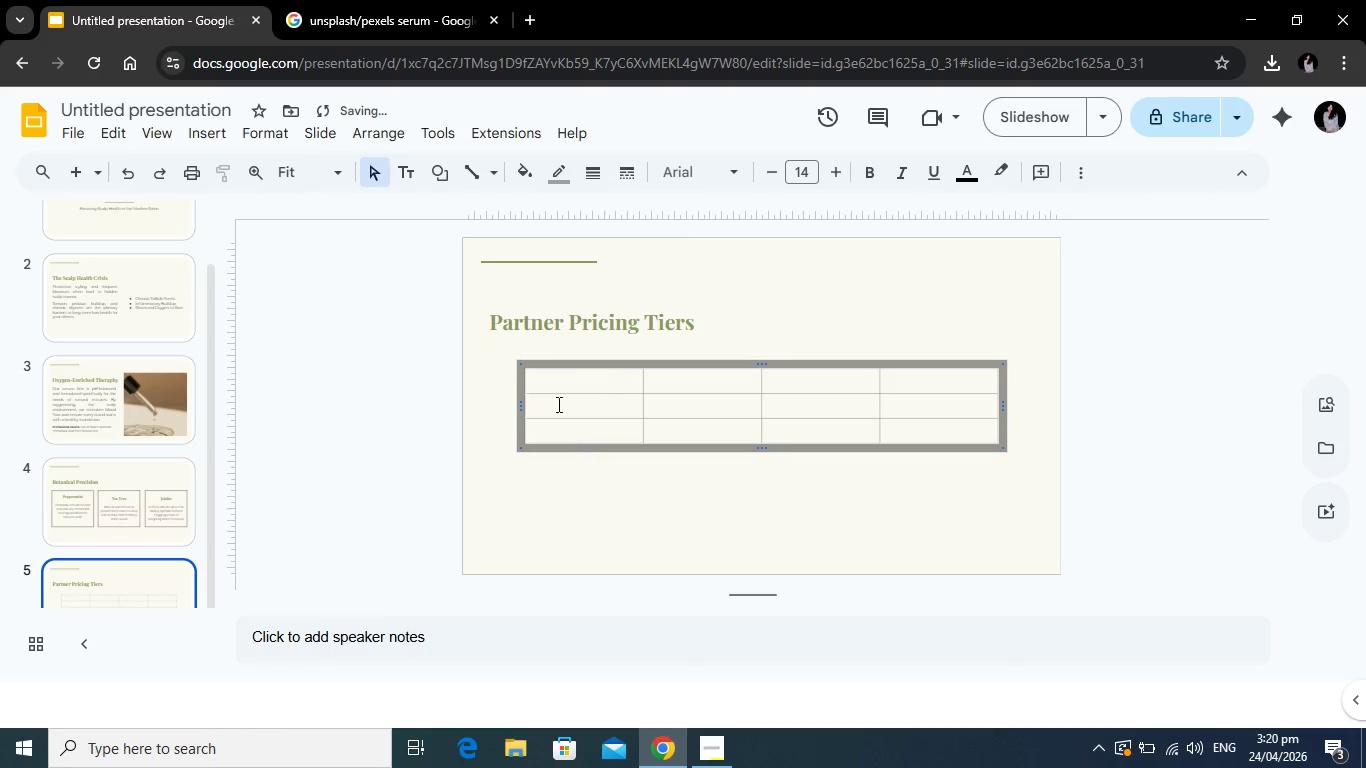 
left_click([482, 435])
 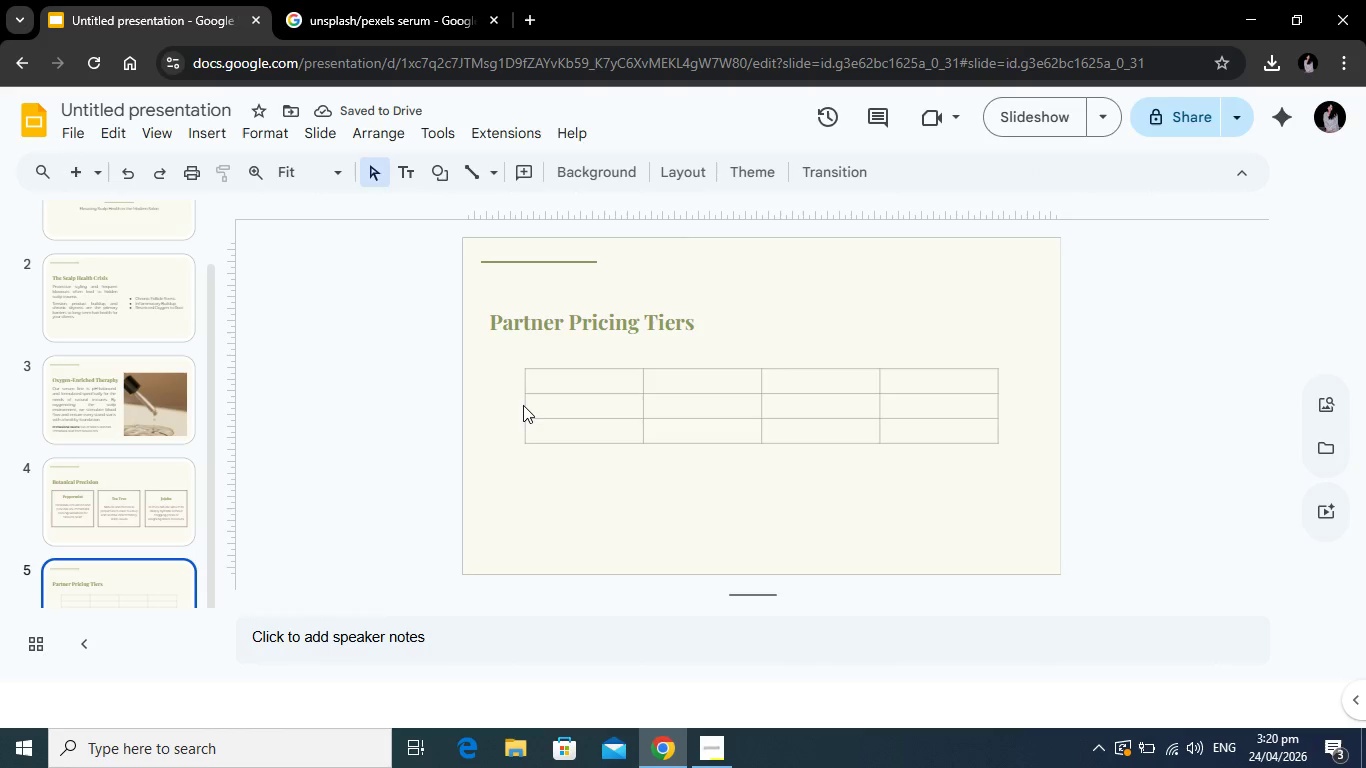 
left_click([524, 405])
 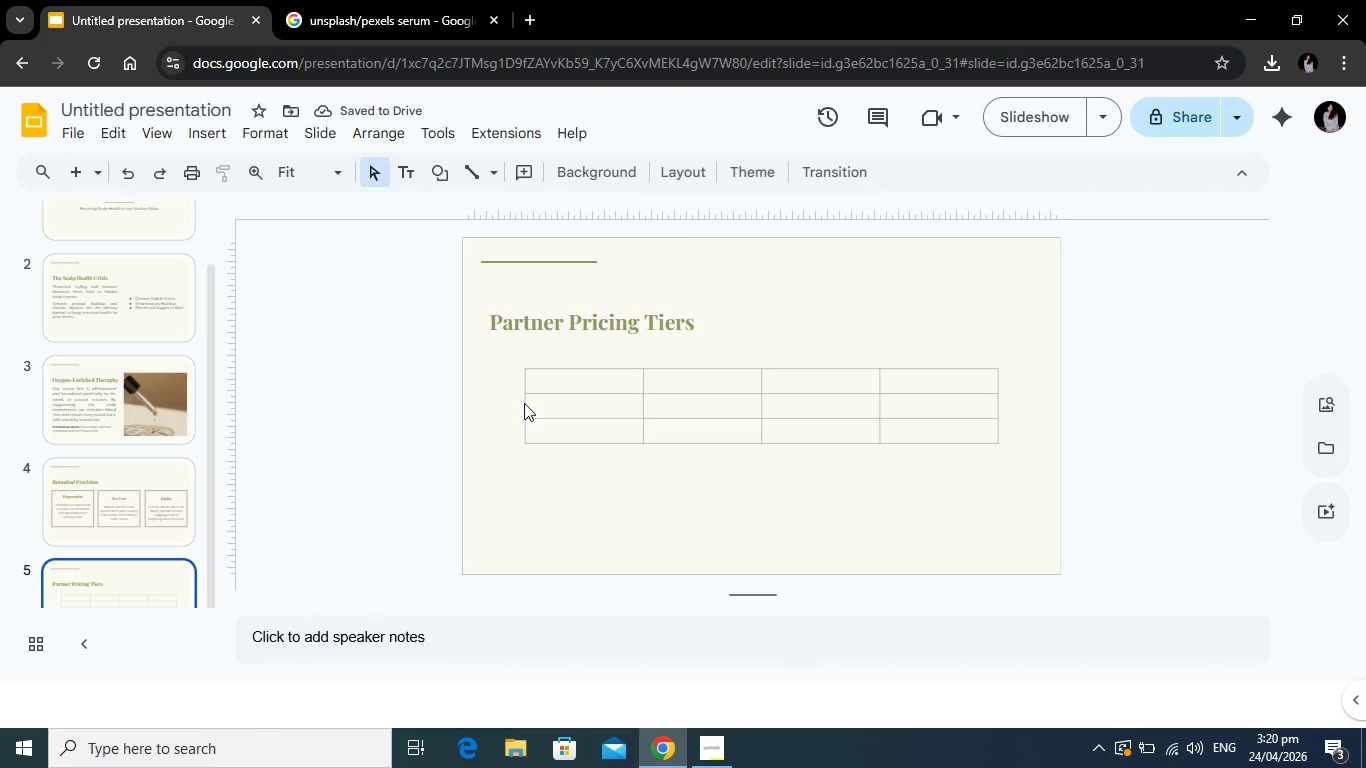 
left_click([524, 403])
 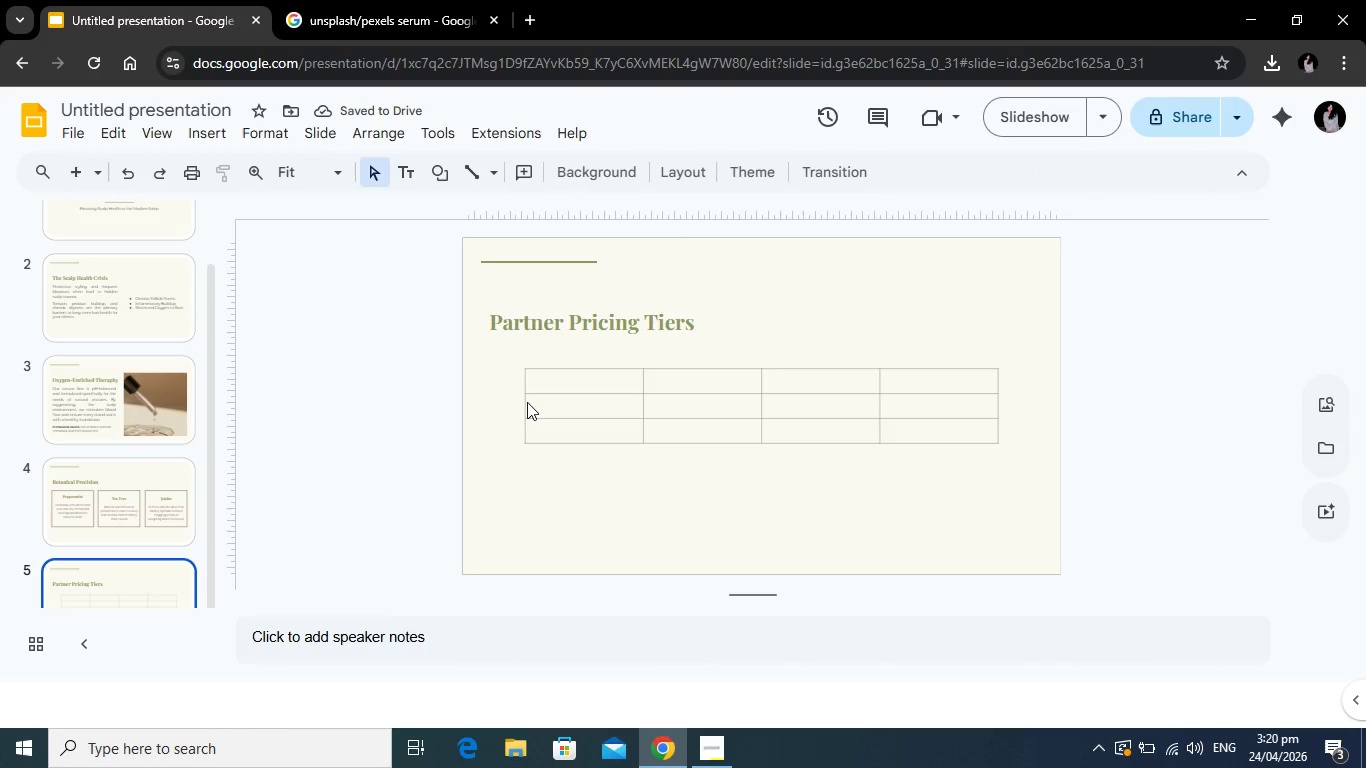 
left_click_drag(start_coordinate=[531, 402], to_coordinate=[517, 401])
 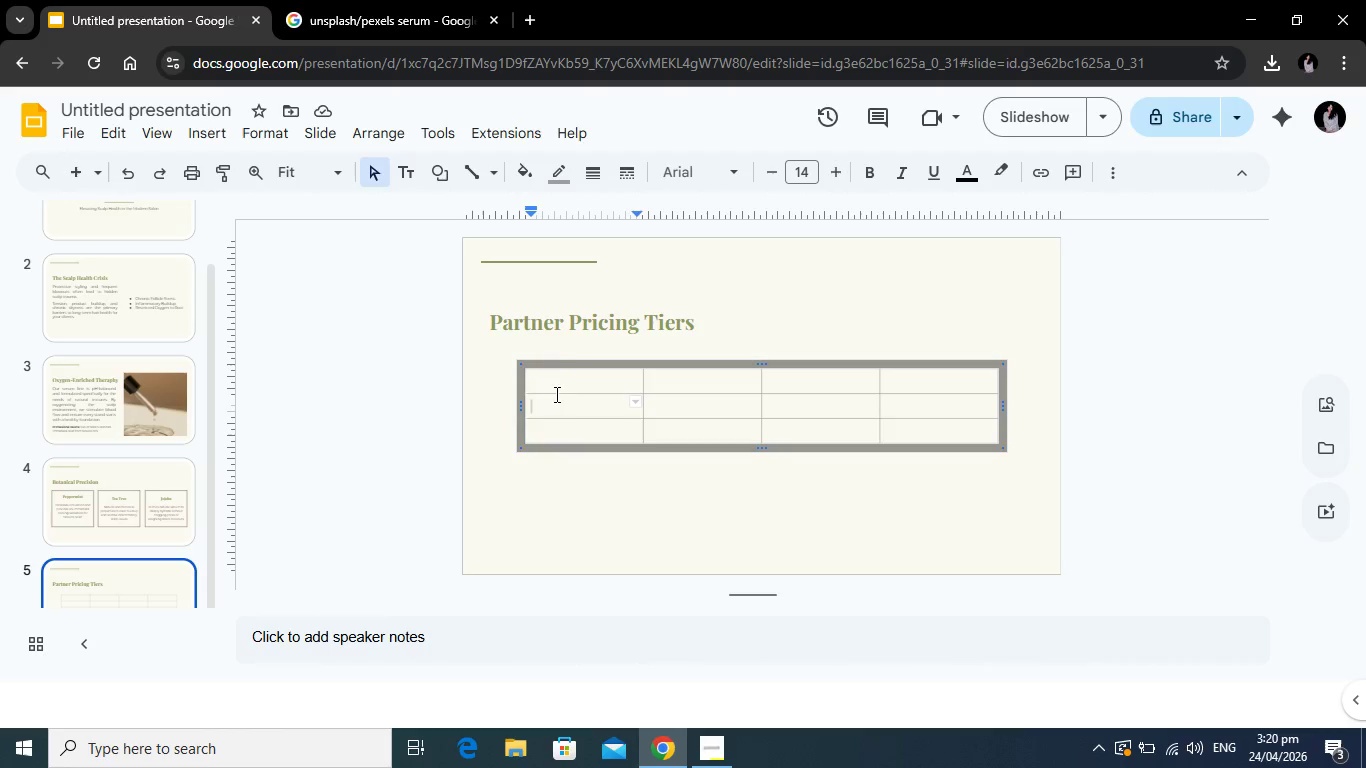 
right_click([557, 361])
 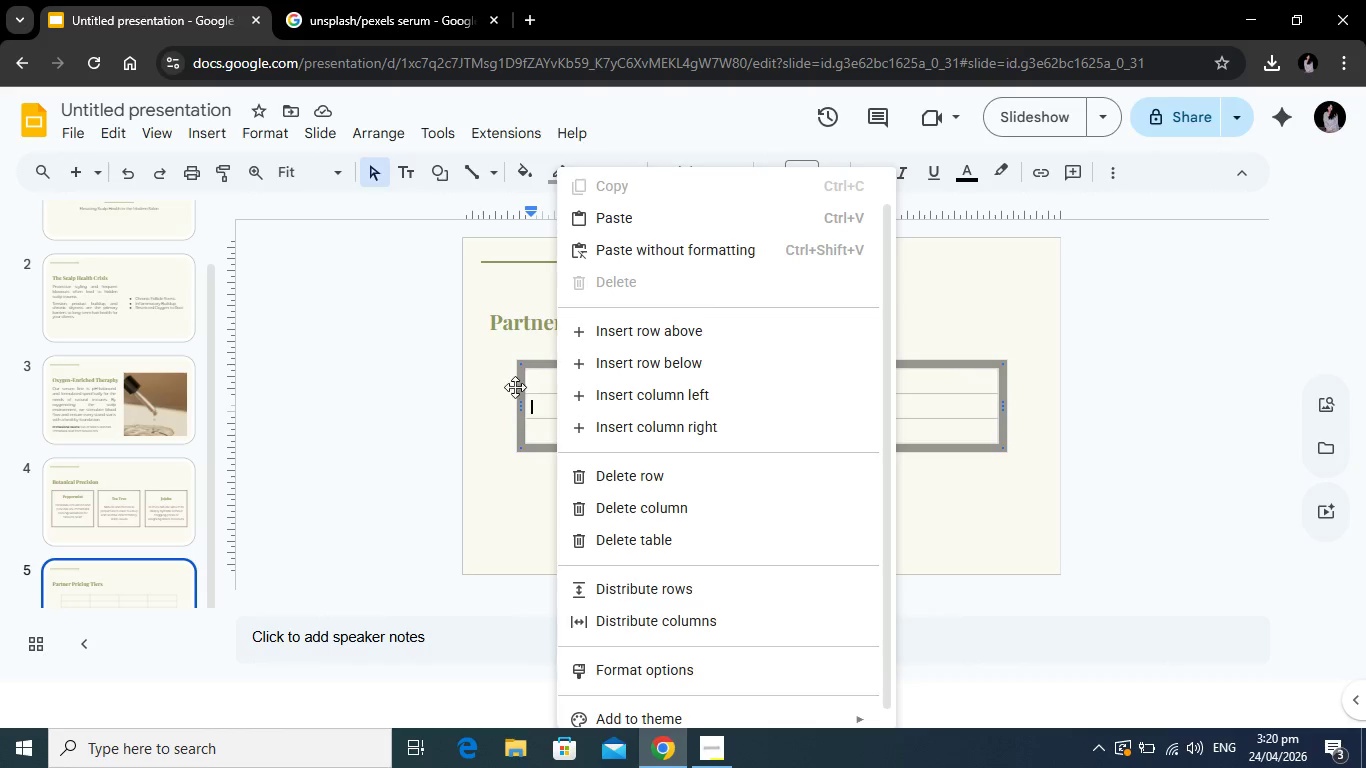 
left_click([512, 390])
 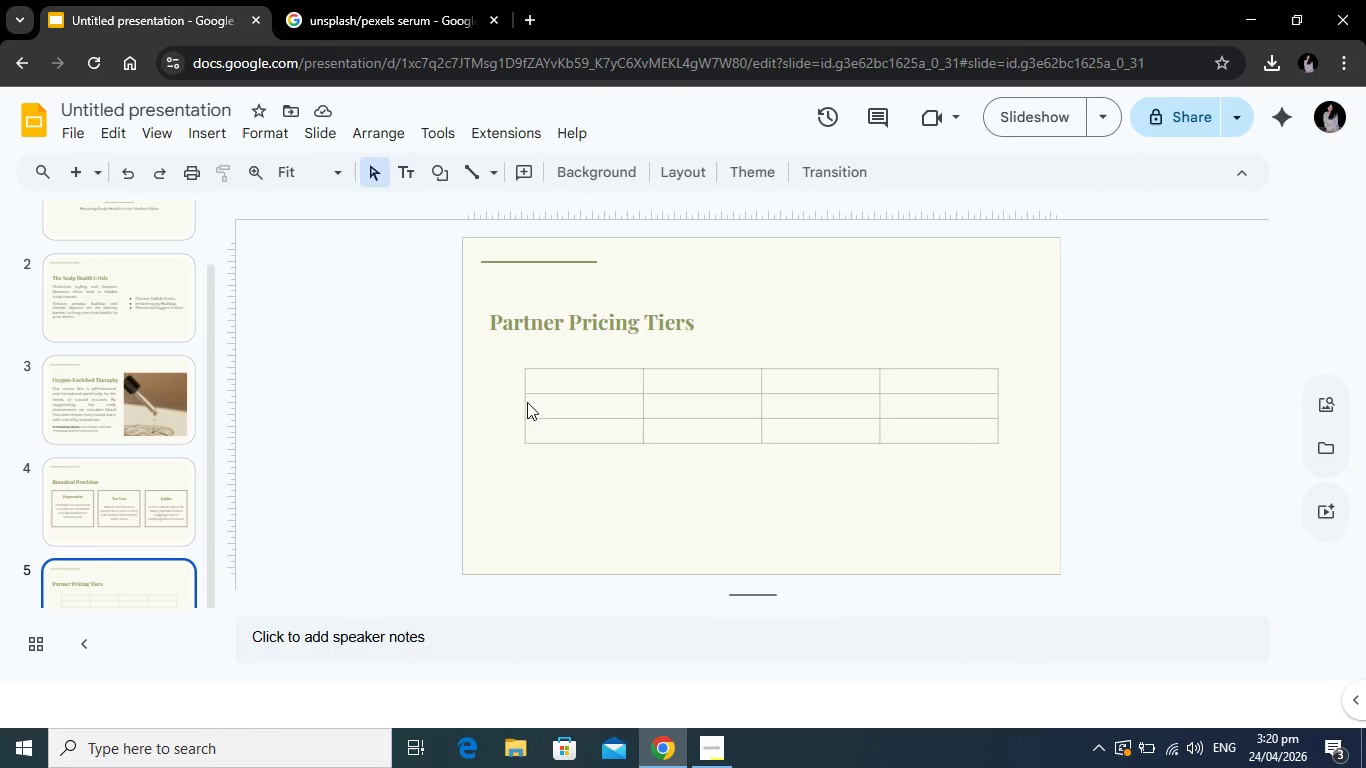 
left_click_drag(start_coordinate=[527, 402], to_coordinate=[514, 399])
 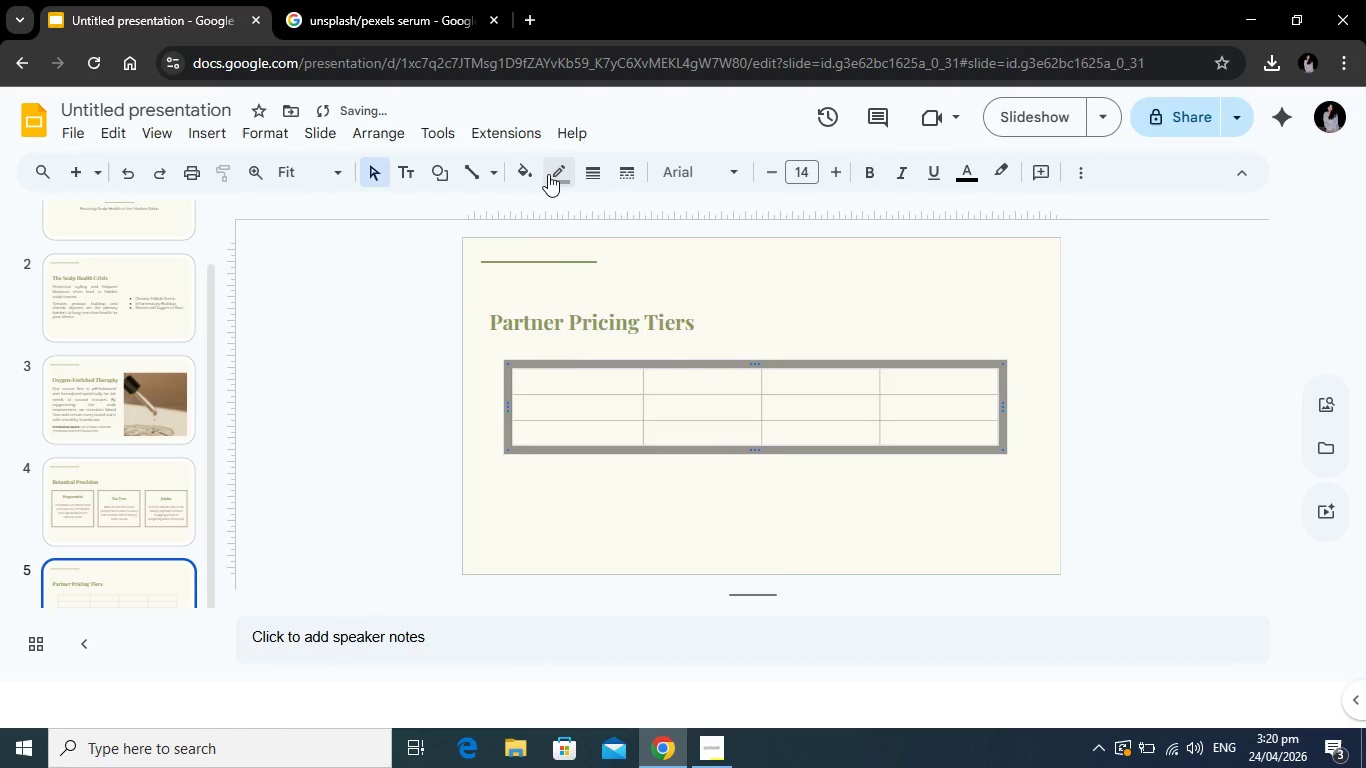 
left_click([548, 174])
 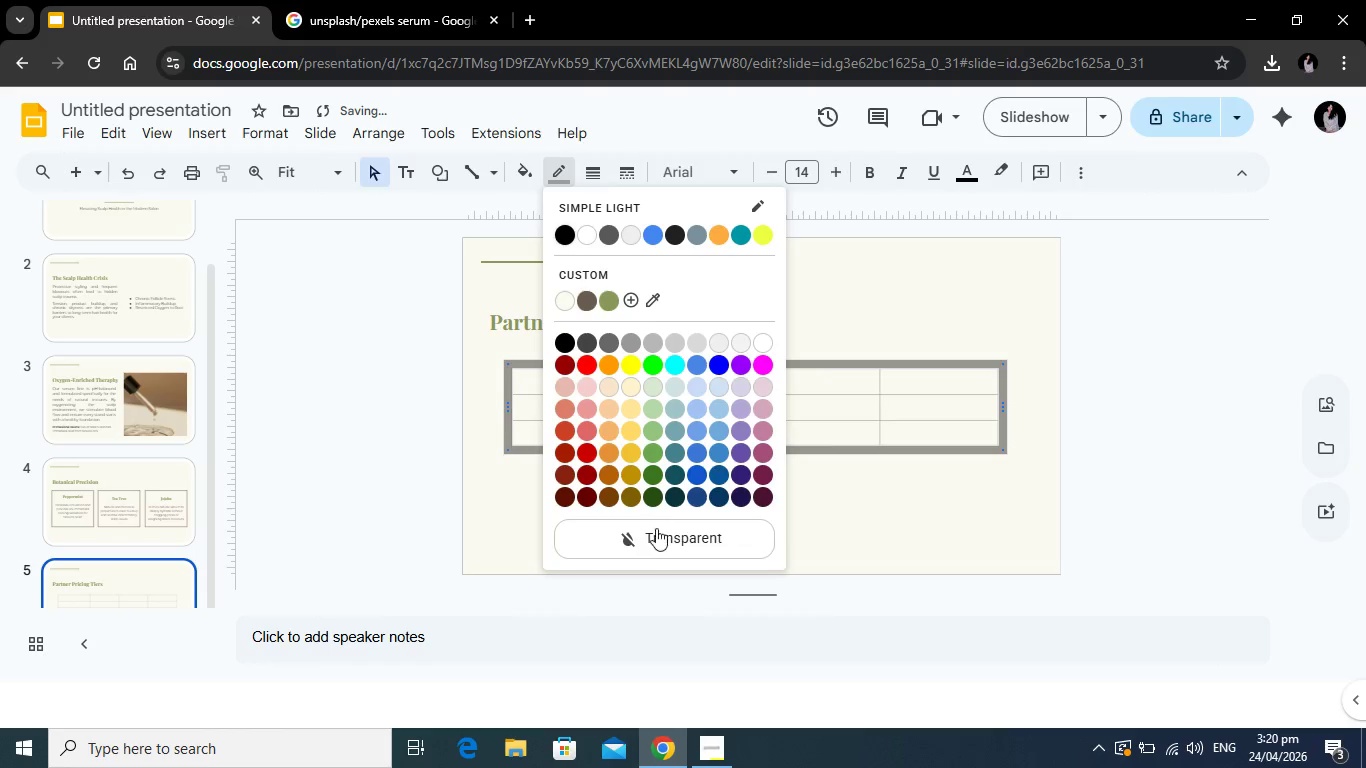 
left_click([656, 531])
 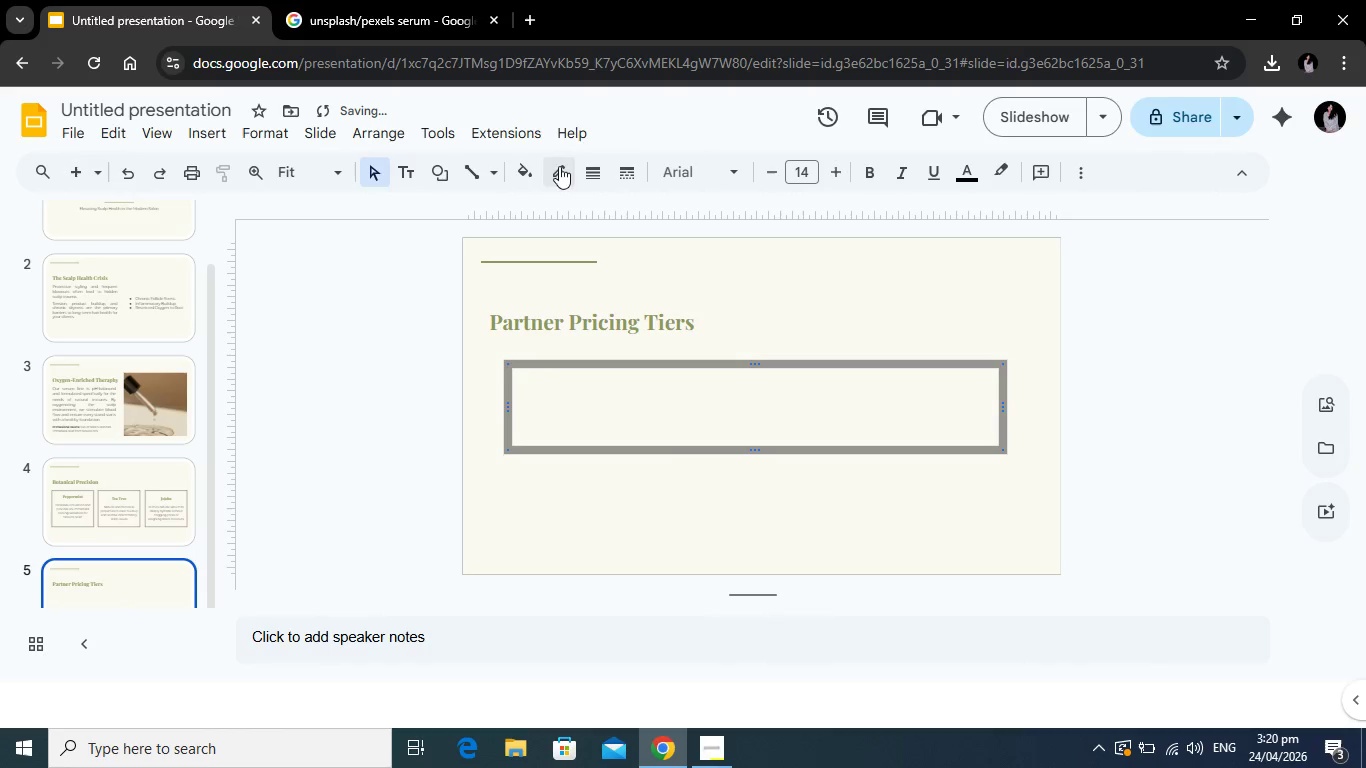 
left_click([565, 168])
 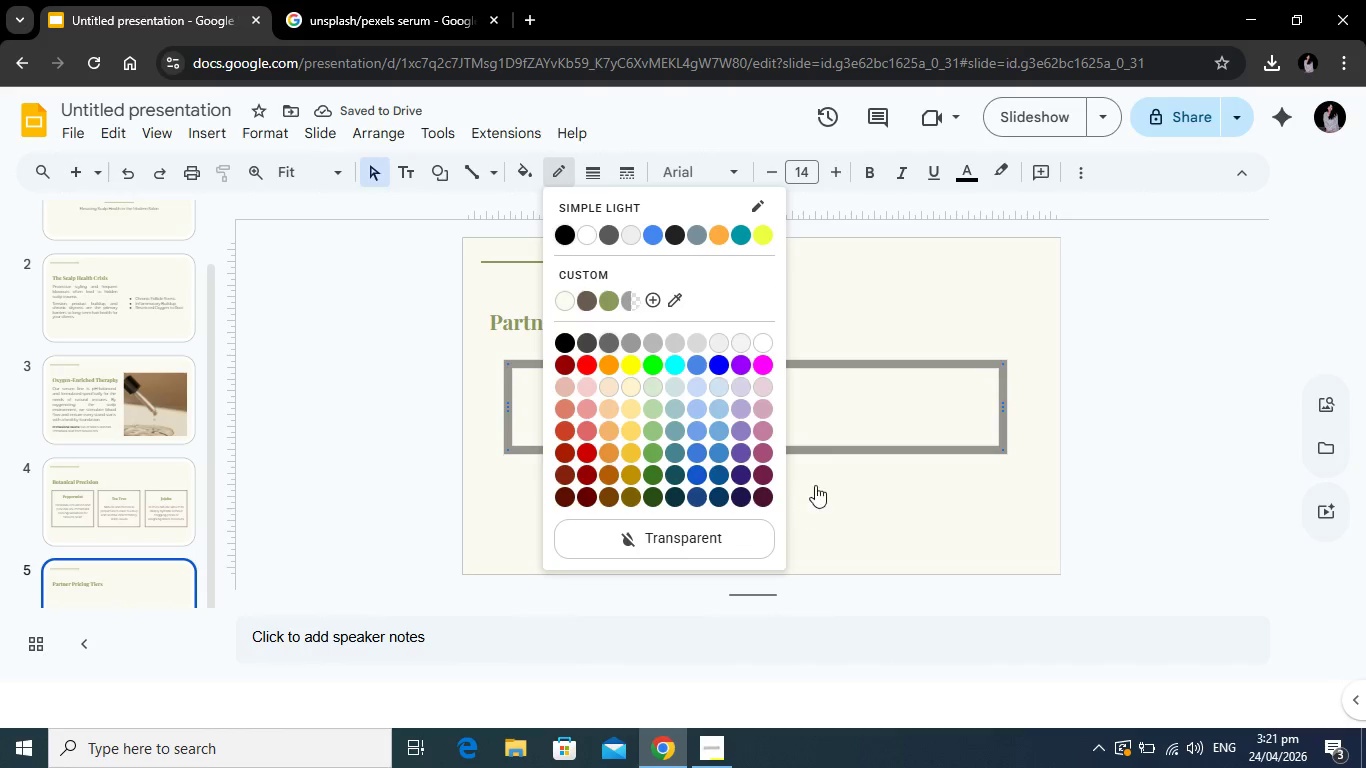 
left_click([816, 484])
 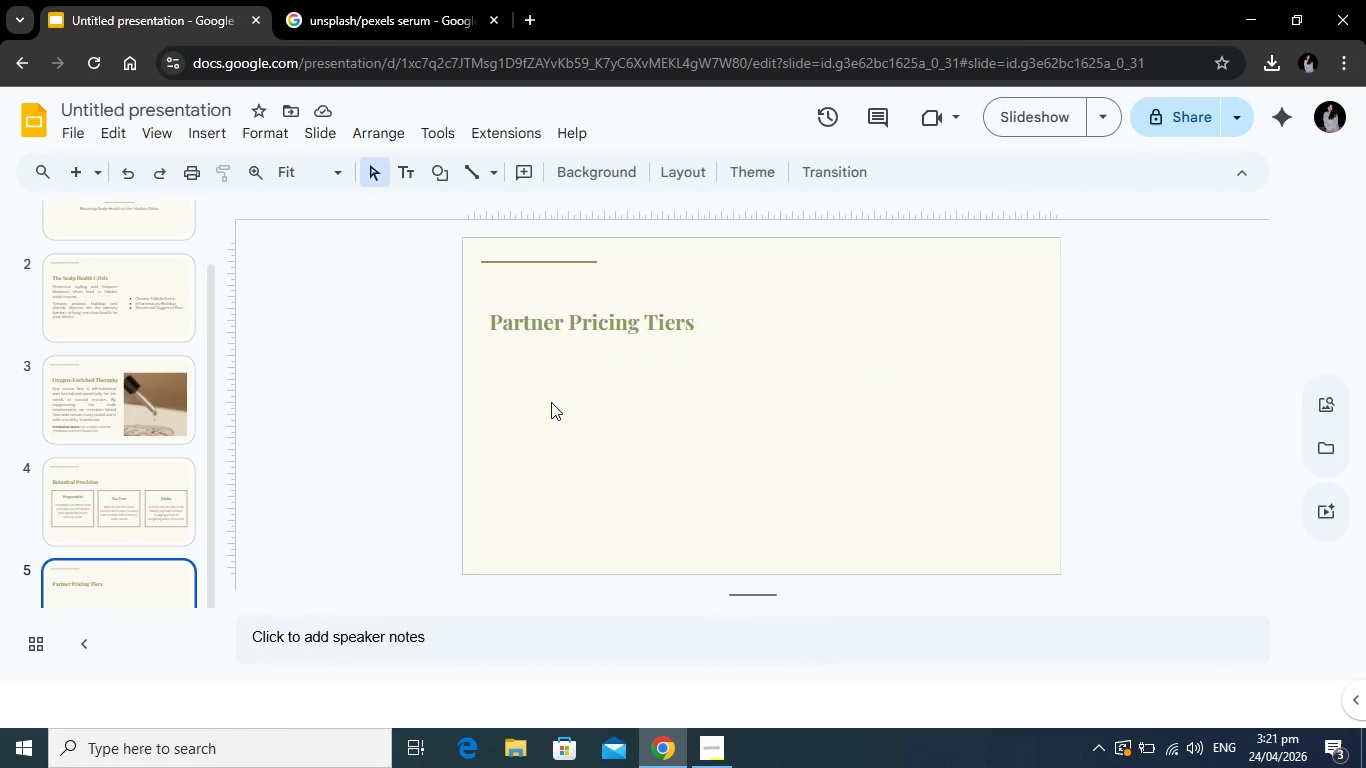 
left_click([551, 402])
 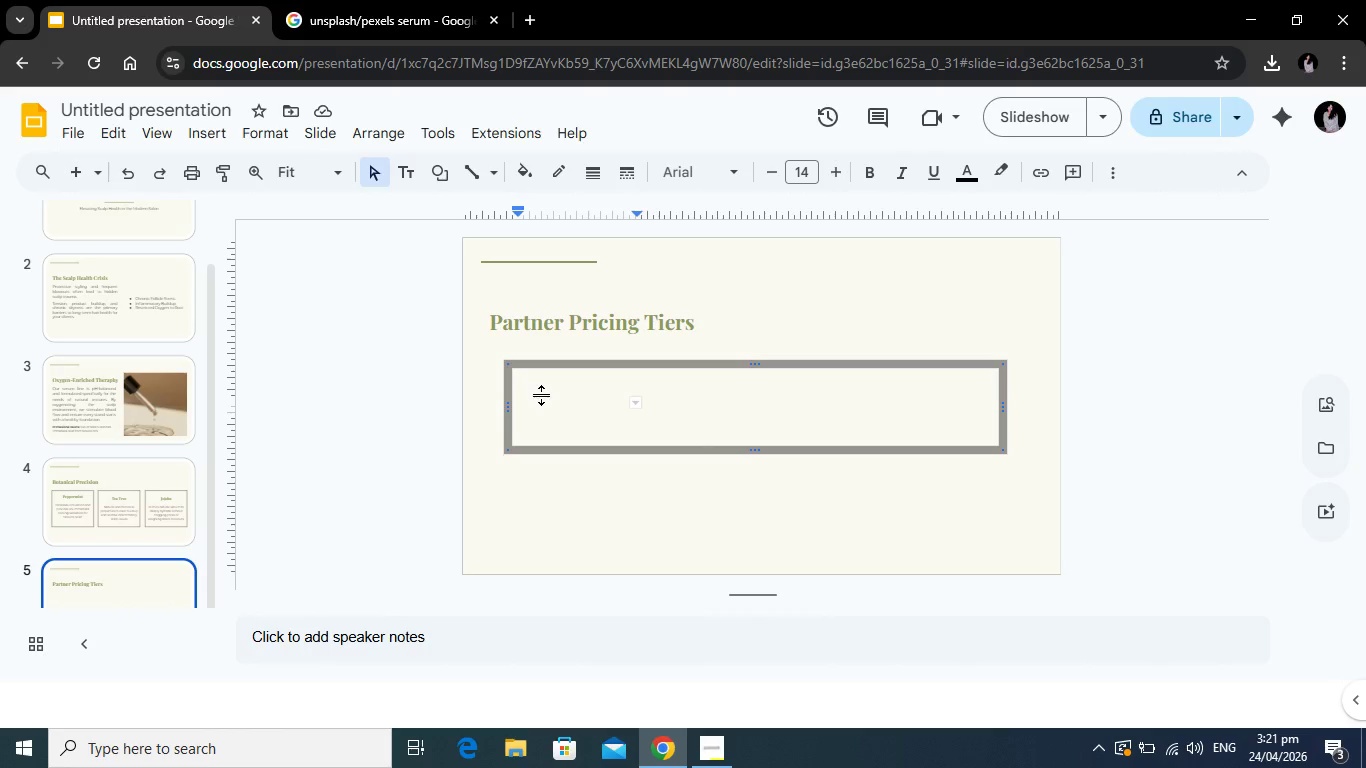 
left_click([542, 395])
 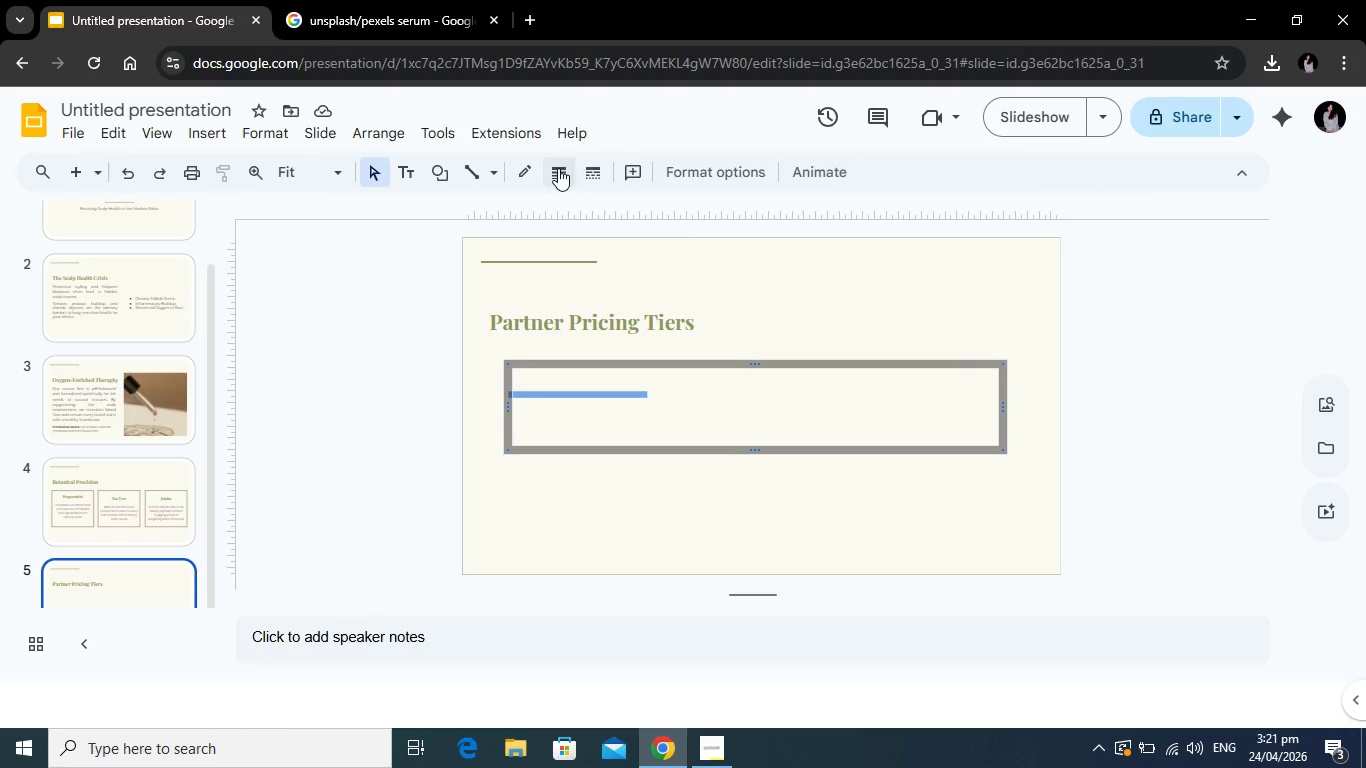 
left_click([533, 176])
 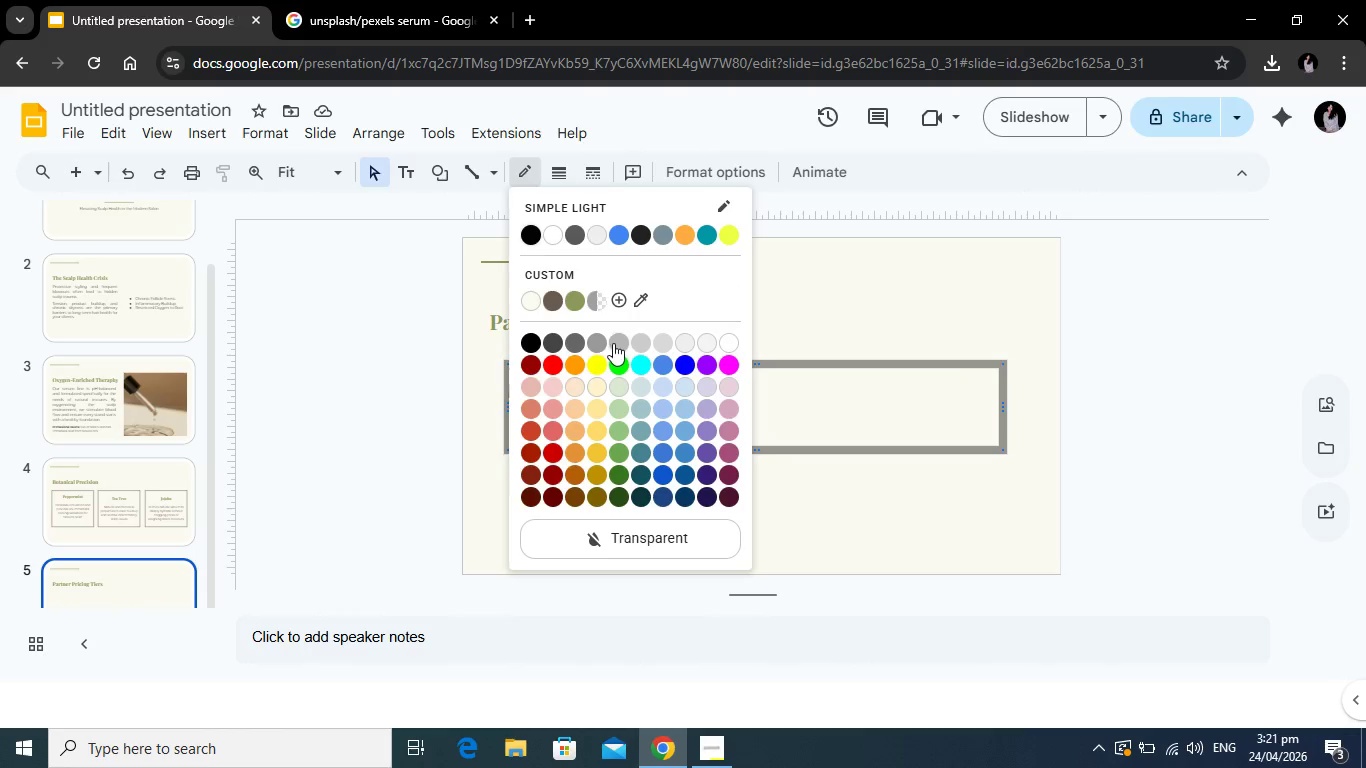 
wait(6.81)
 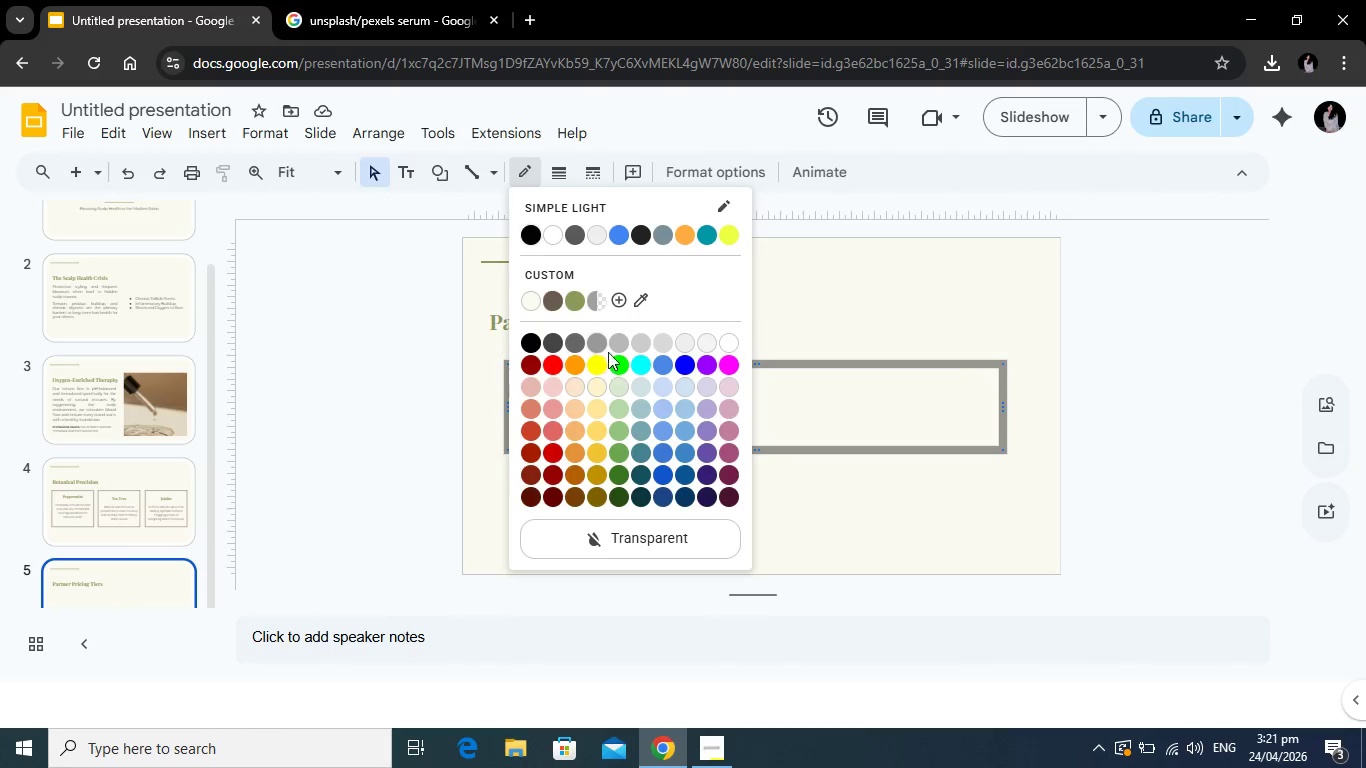 
left_click([593, 341])
 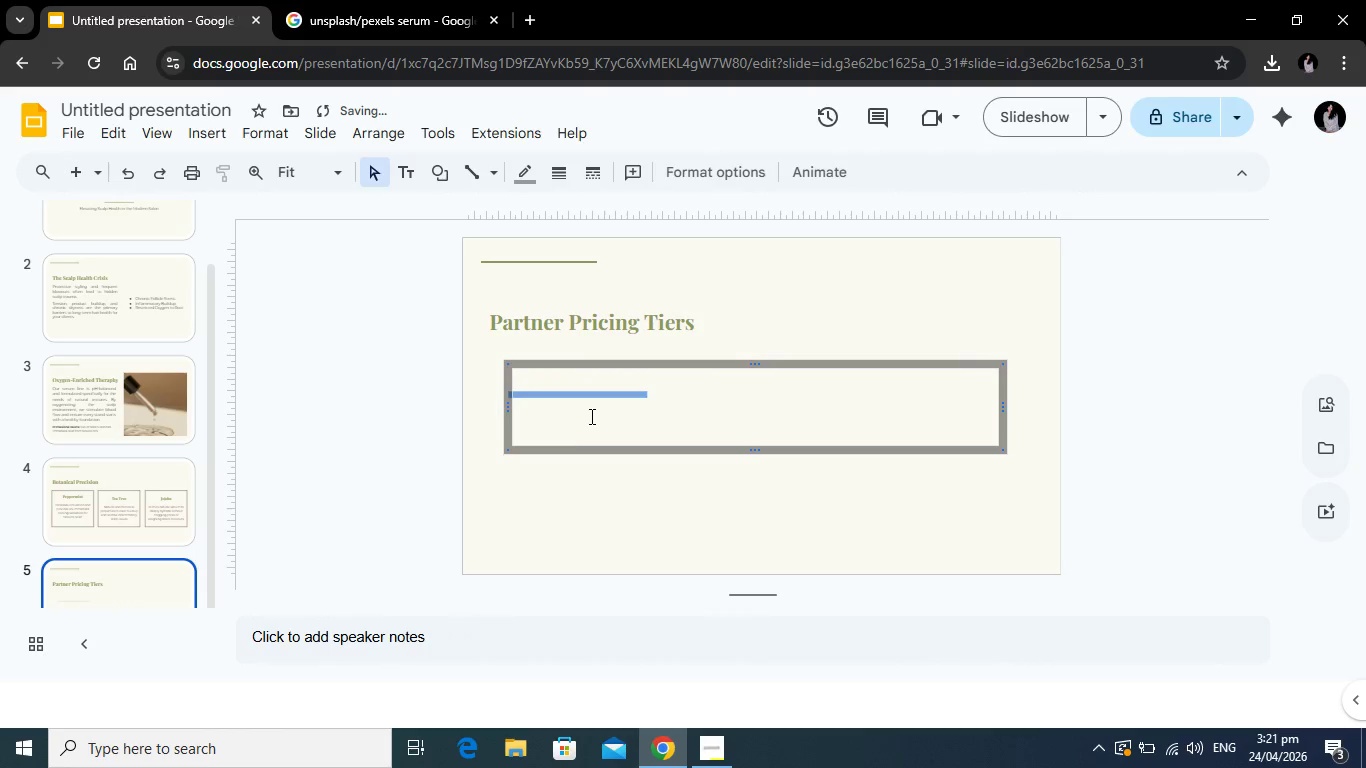 
left_click([590, 415])
 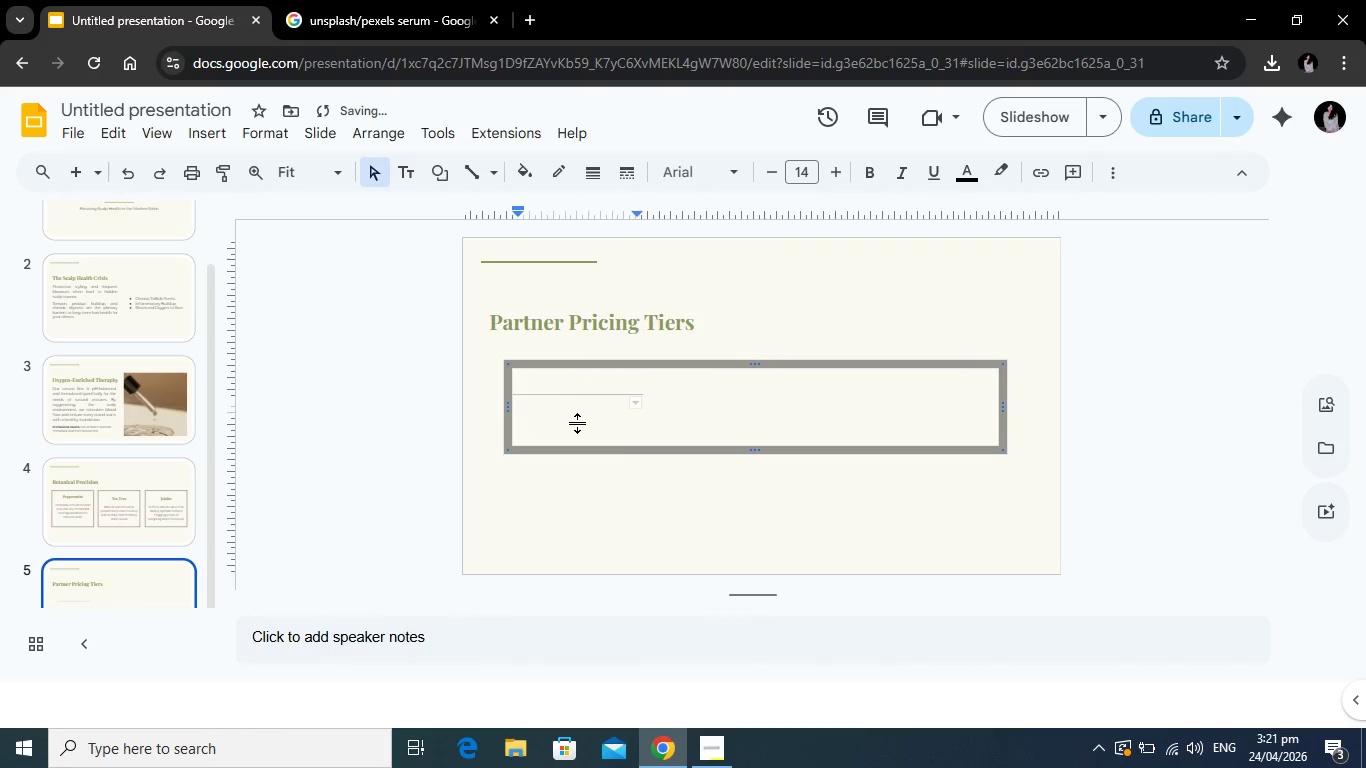 
left_click([578, 423])
 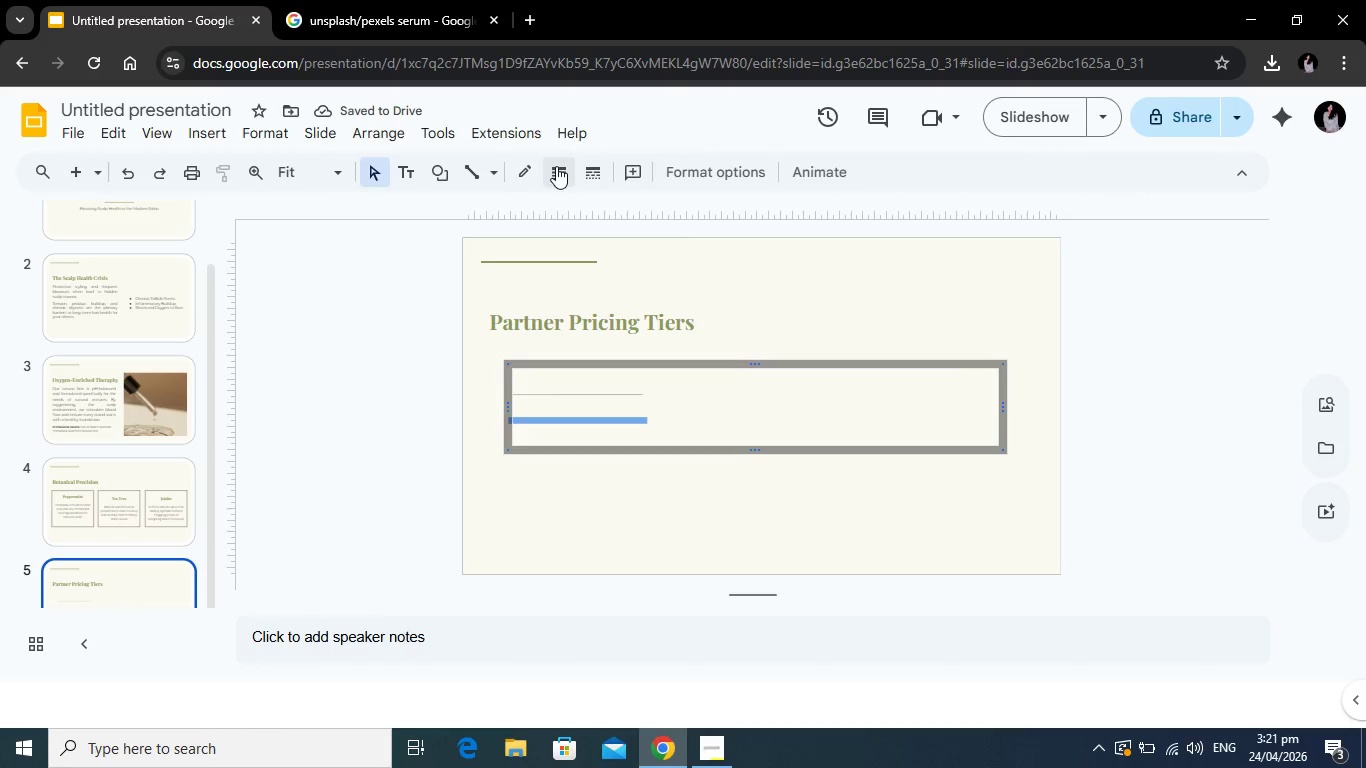 
left_click([530, 169])
 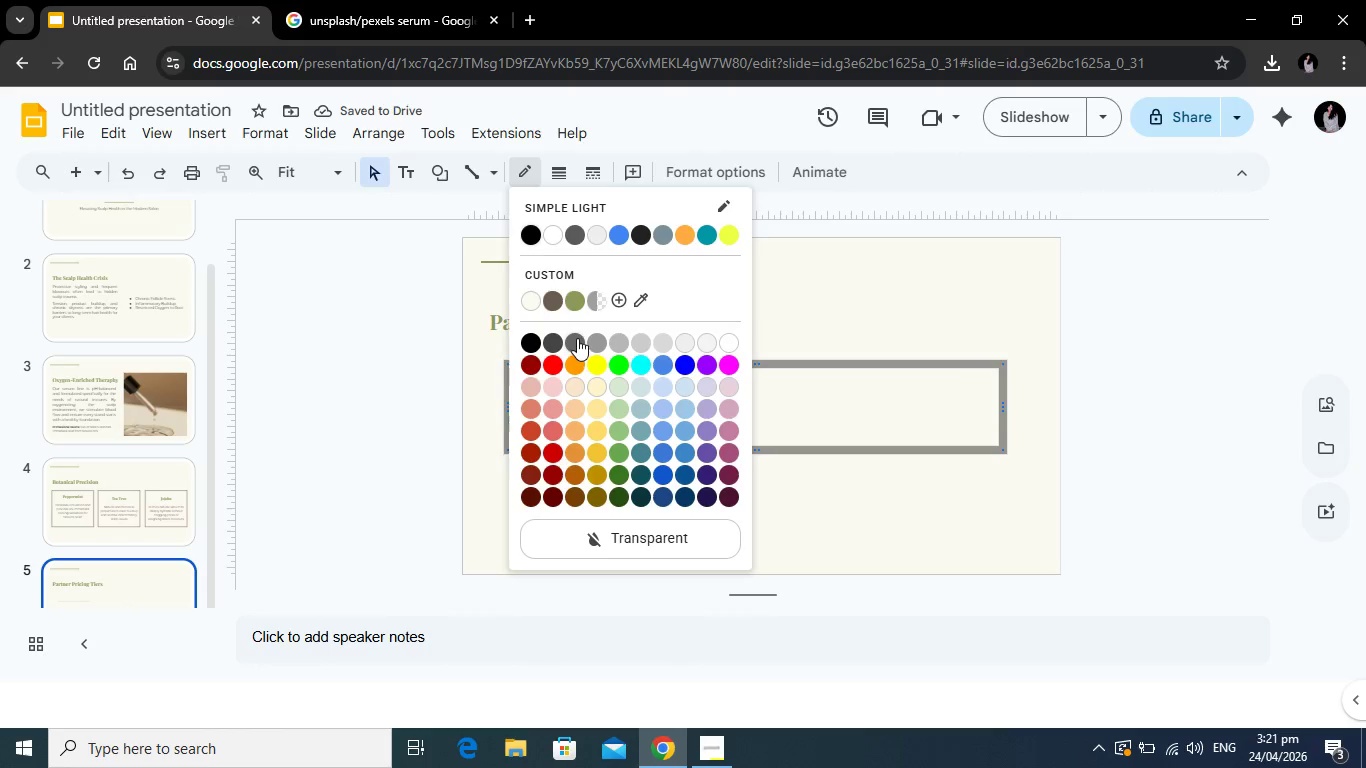 
left_click([577, 338])
 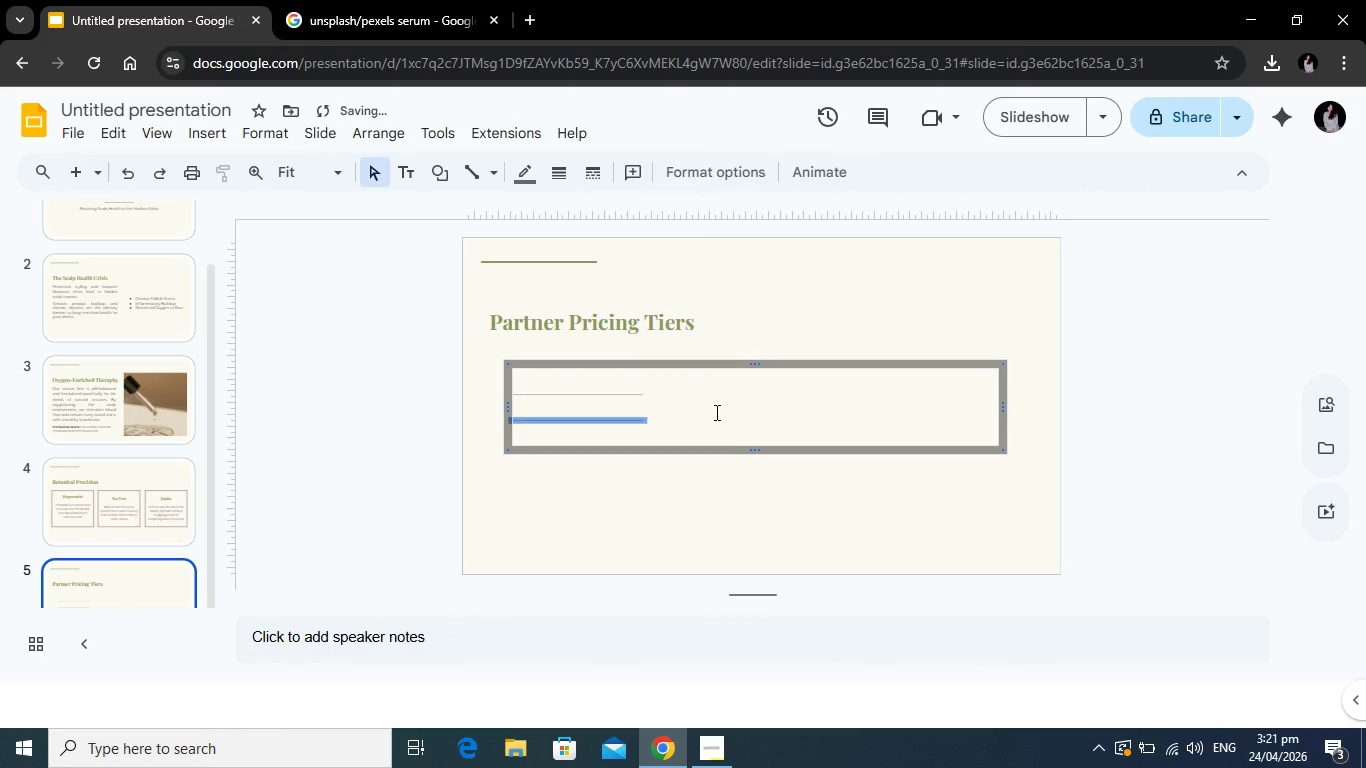 
left_click([715, 412])
 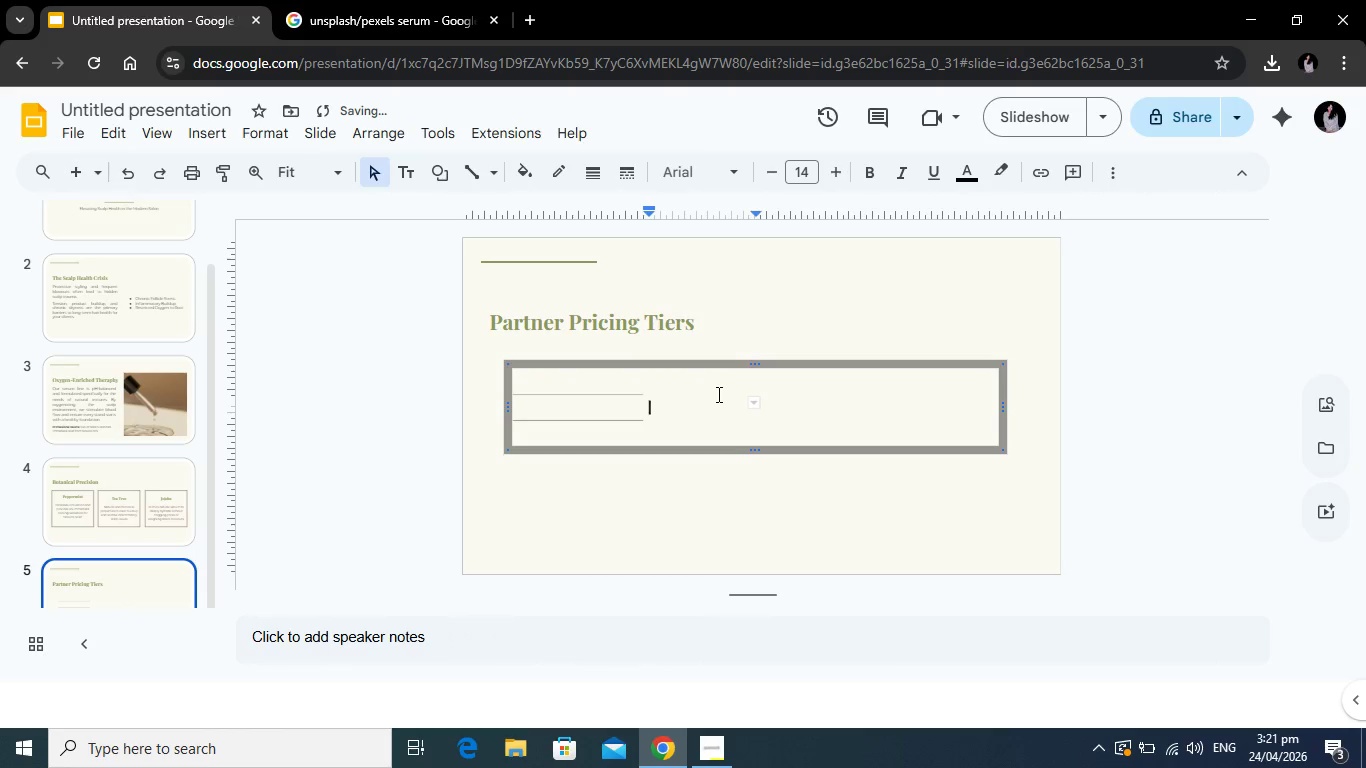 
left_click([717, 394])
 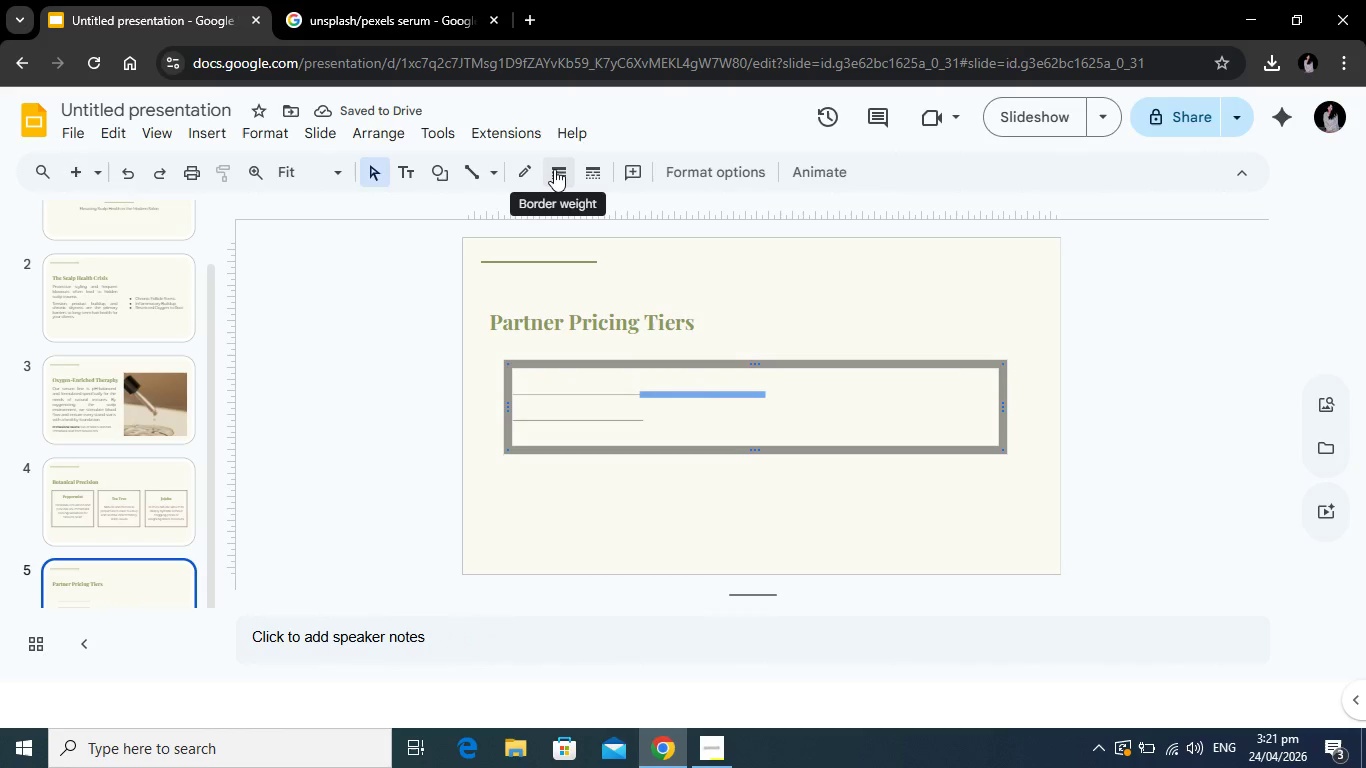 
left_click([523, 169])
 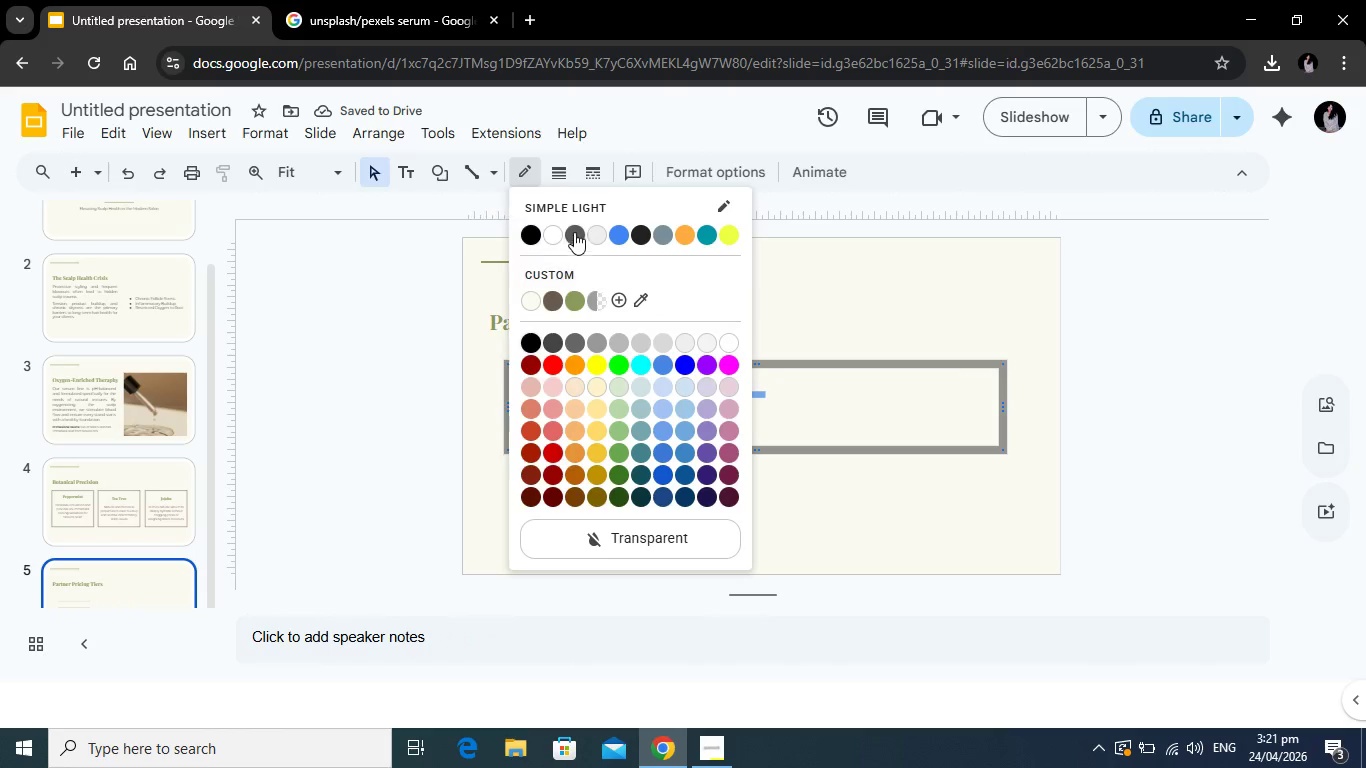 
left_click([574, 232])
 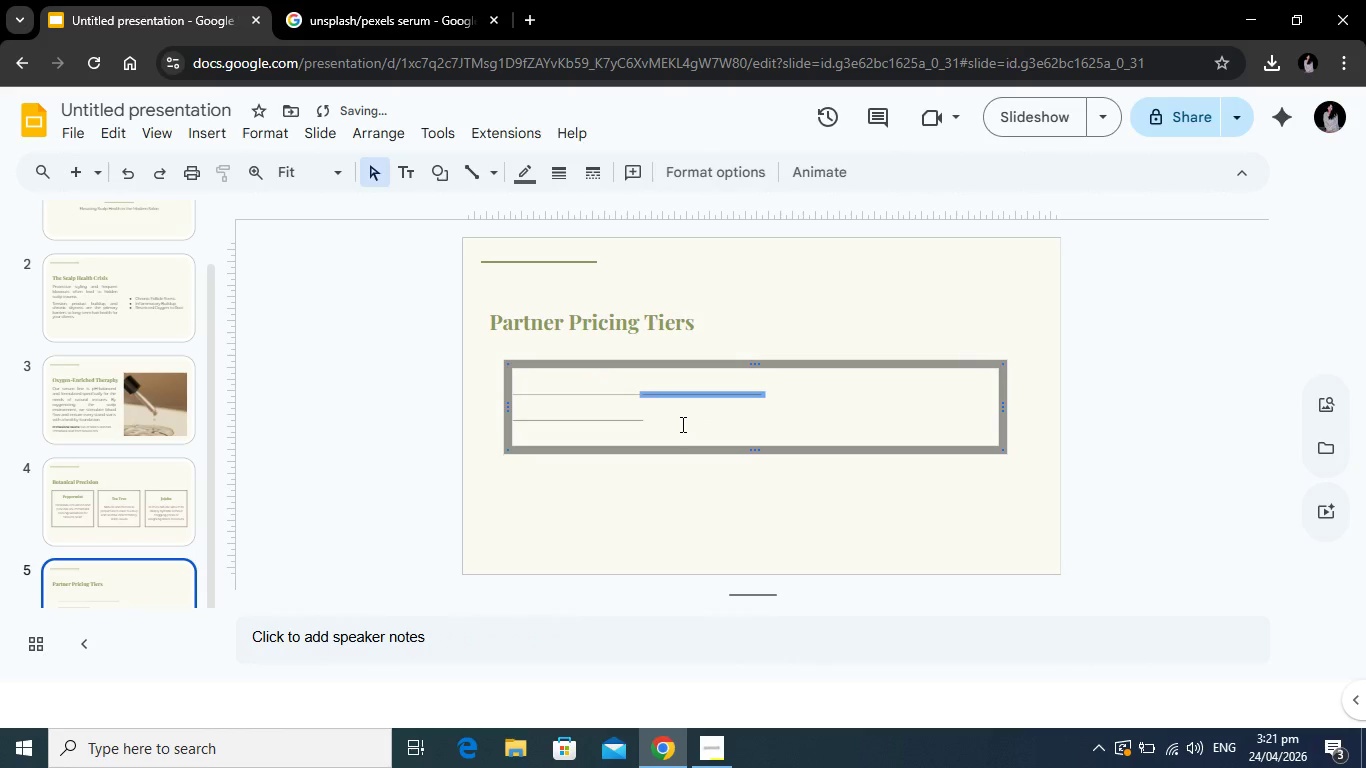 
left_click([681, 424])
 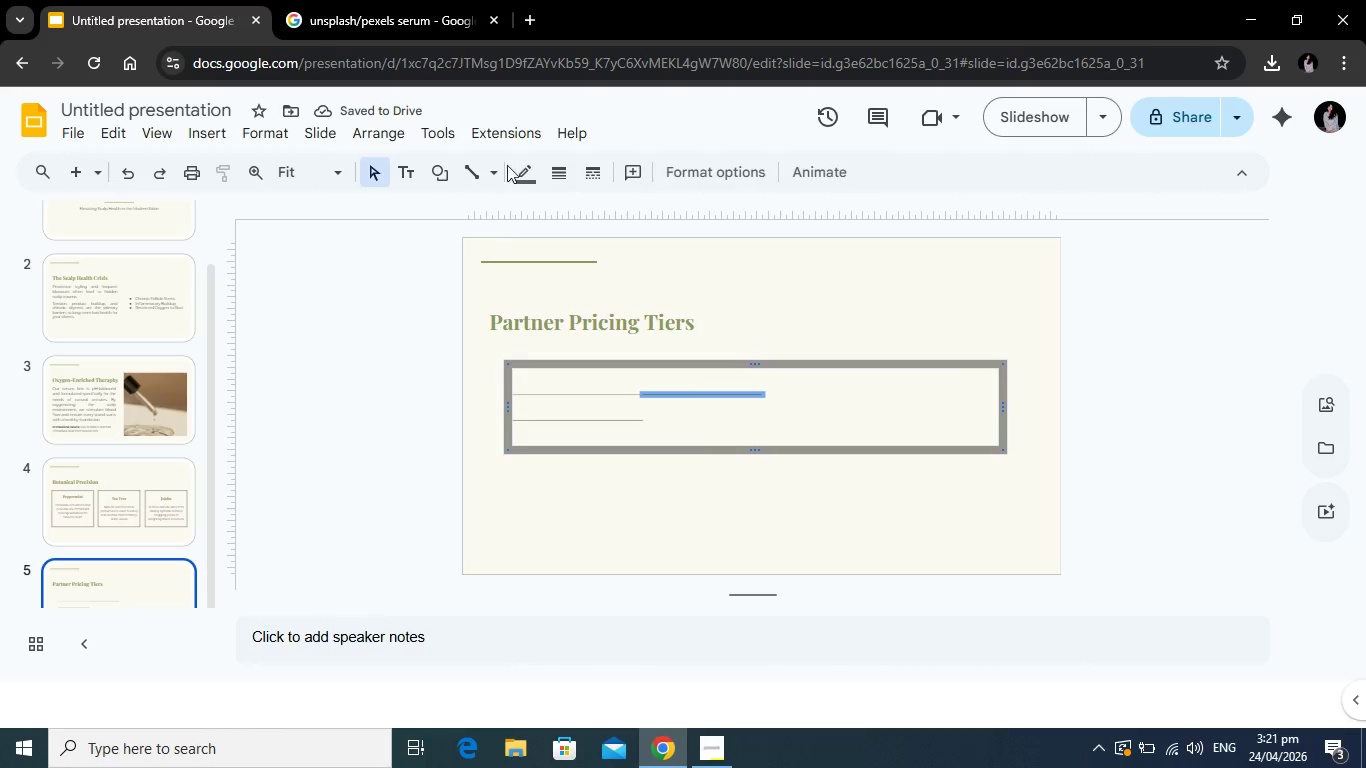 
double_click([522, 165])
 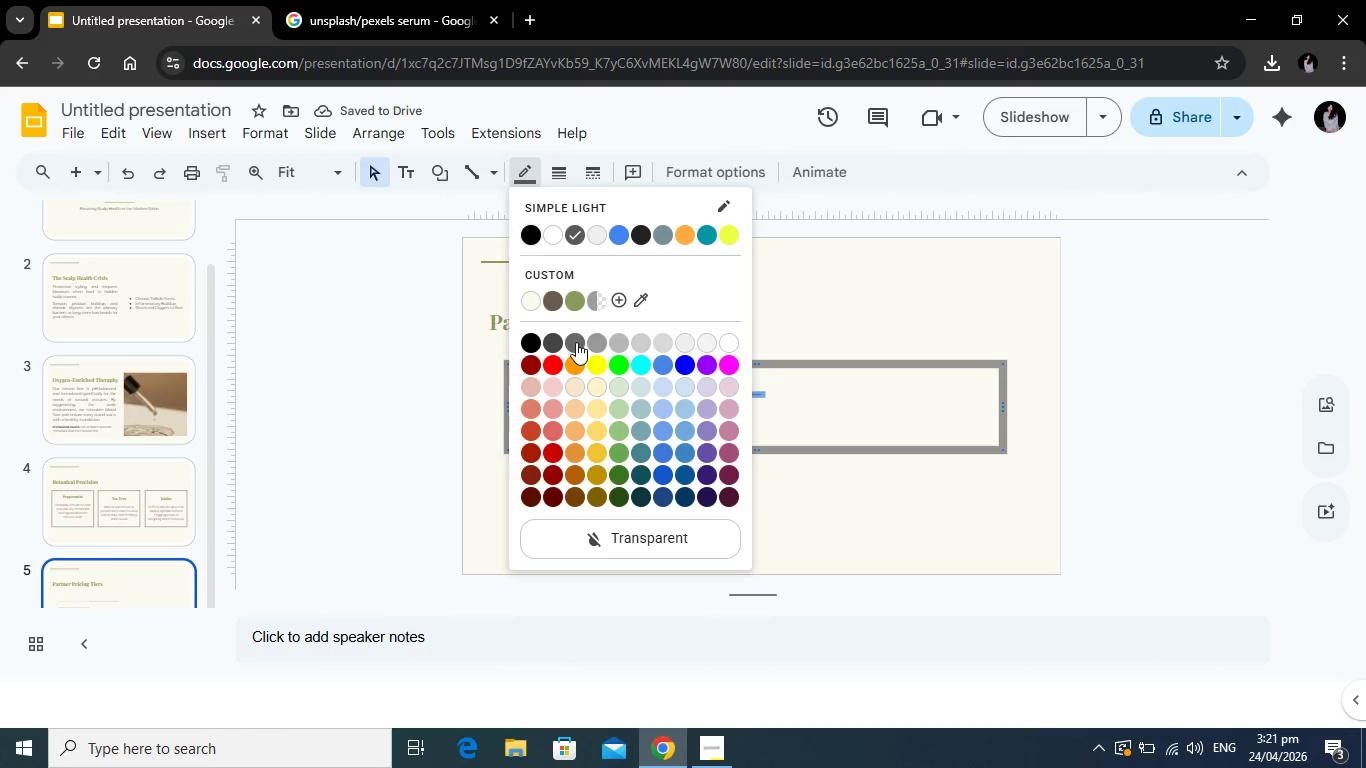 
left_click([576, 342])
 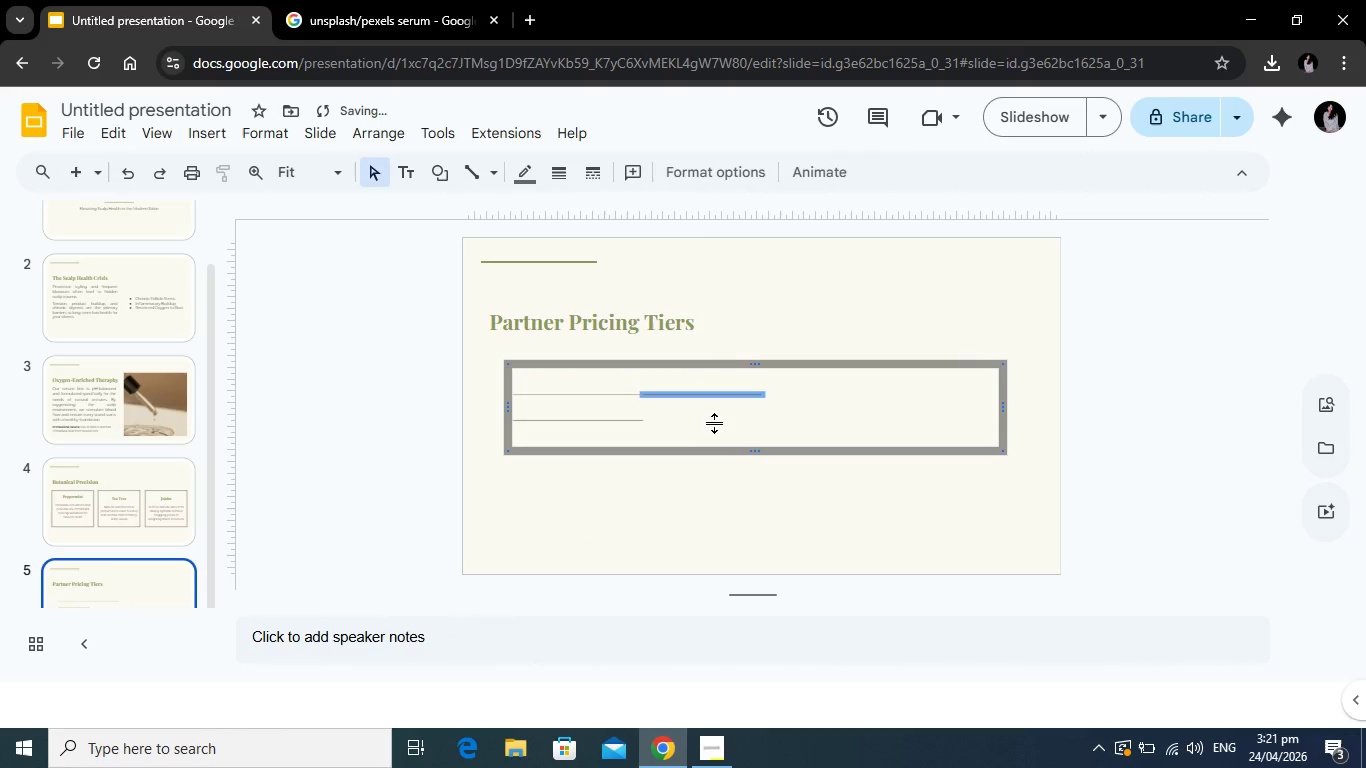 
left_click([715, 423])
 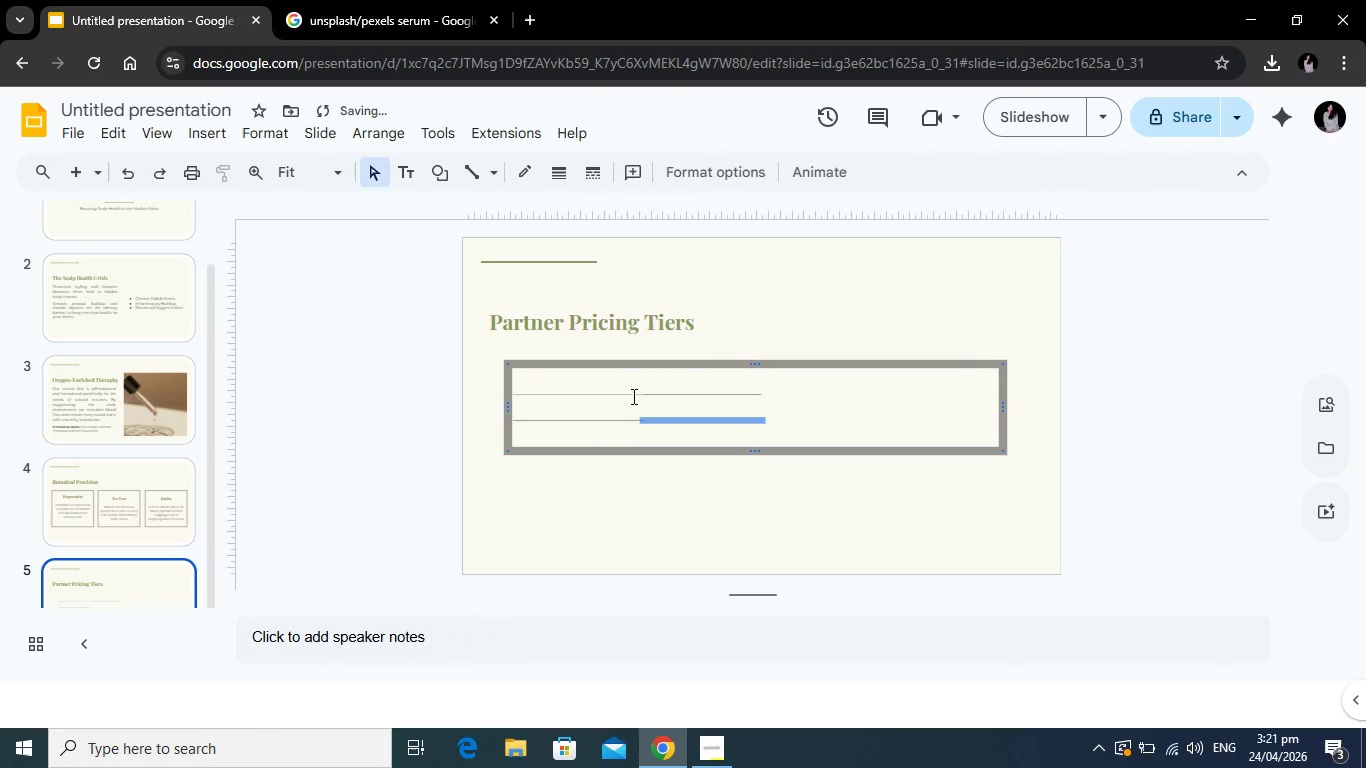 
left_click([627, 394])
 